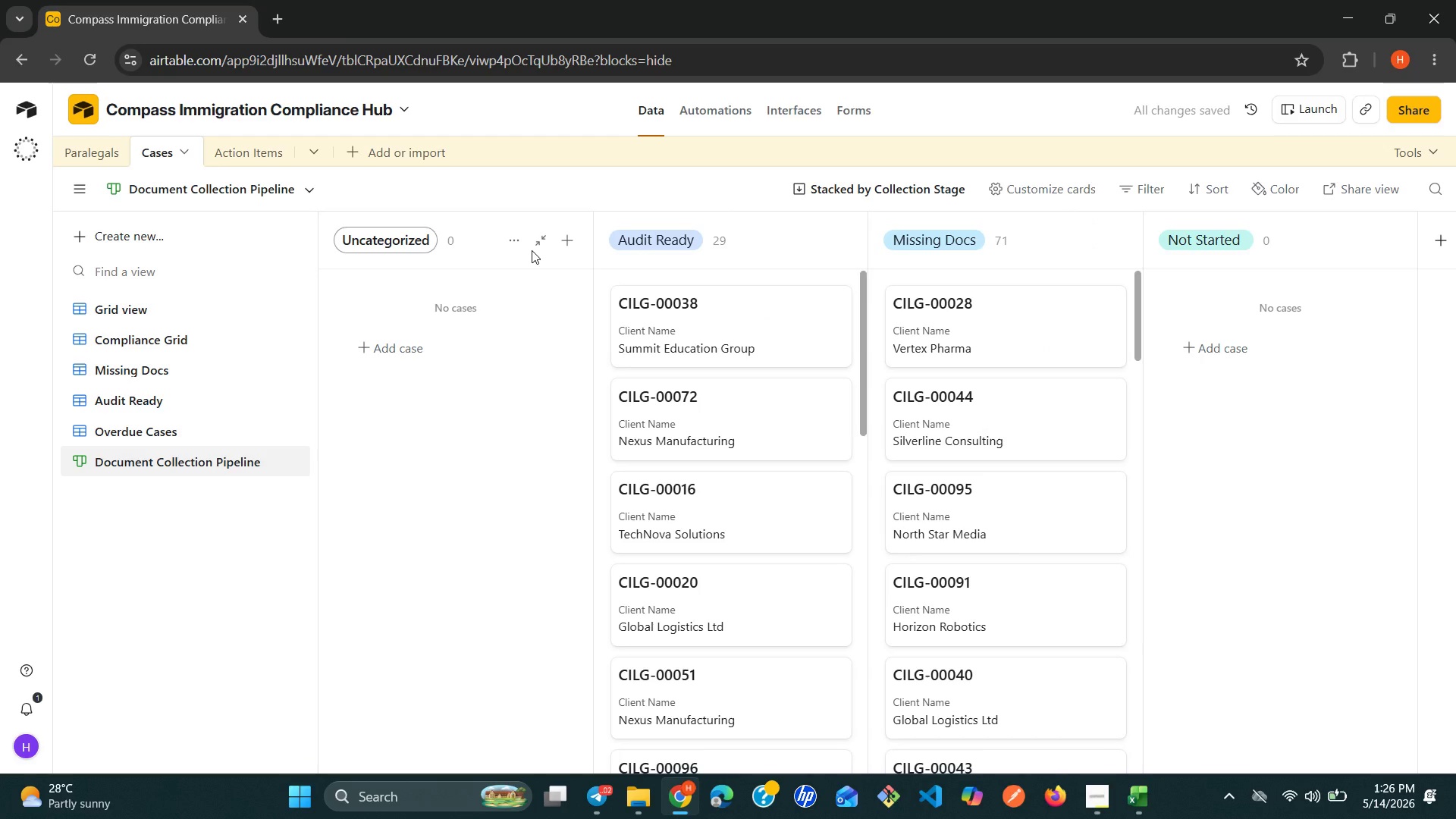 
wait(5.67)
 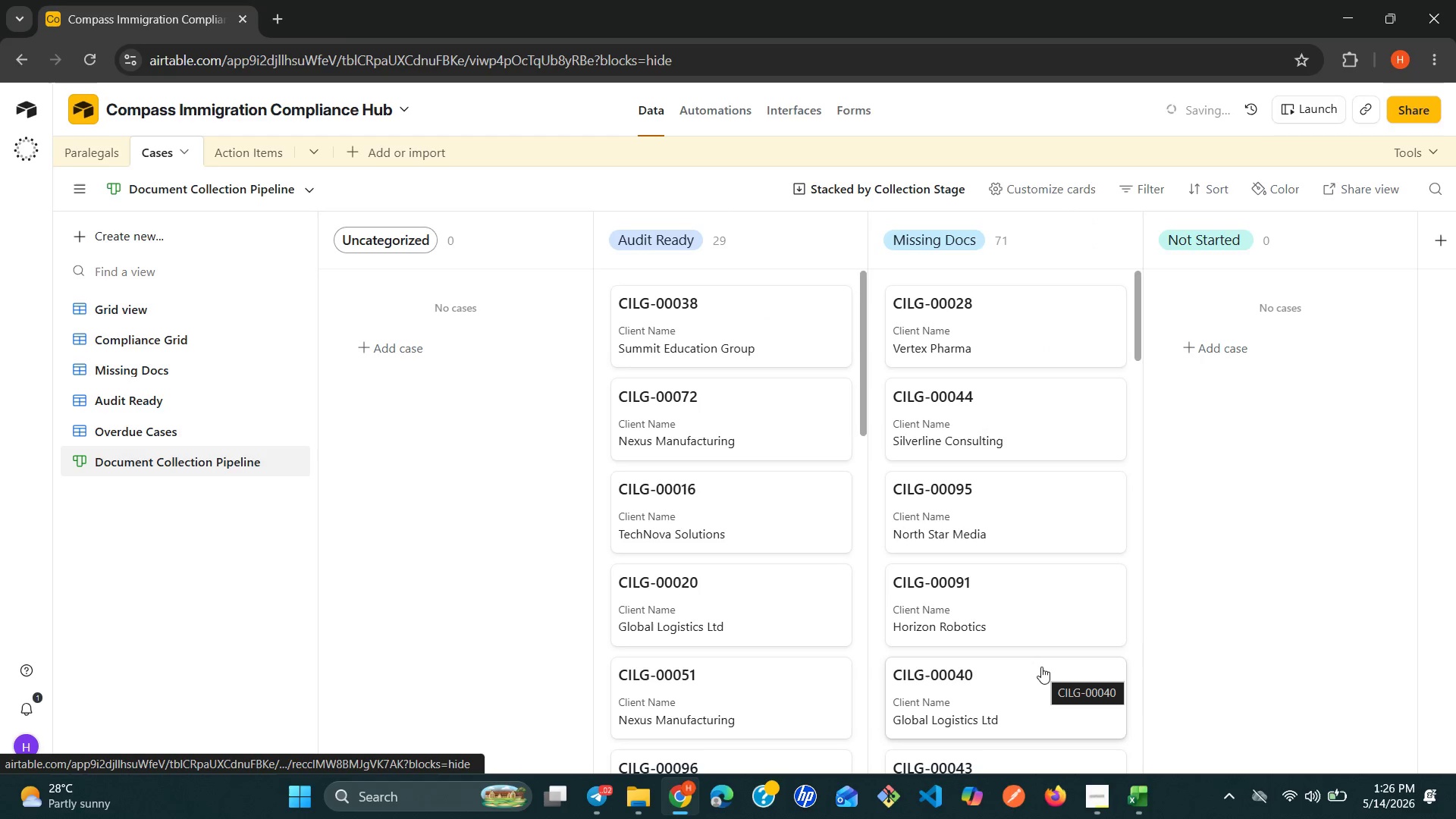 
left_click([536, 246])
 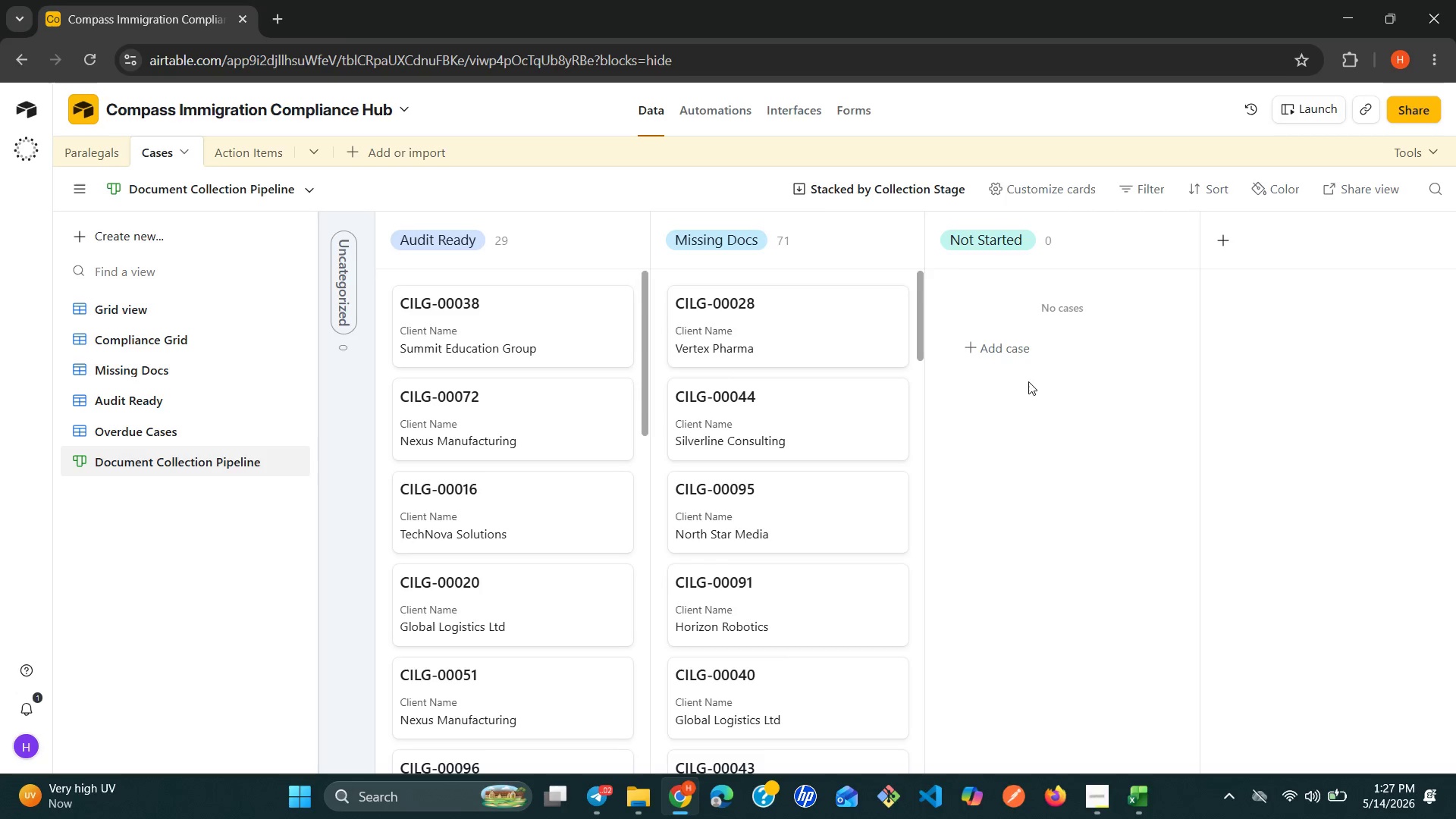 
wait(32.95)
 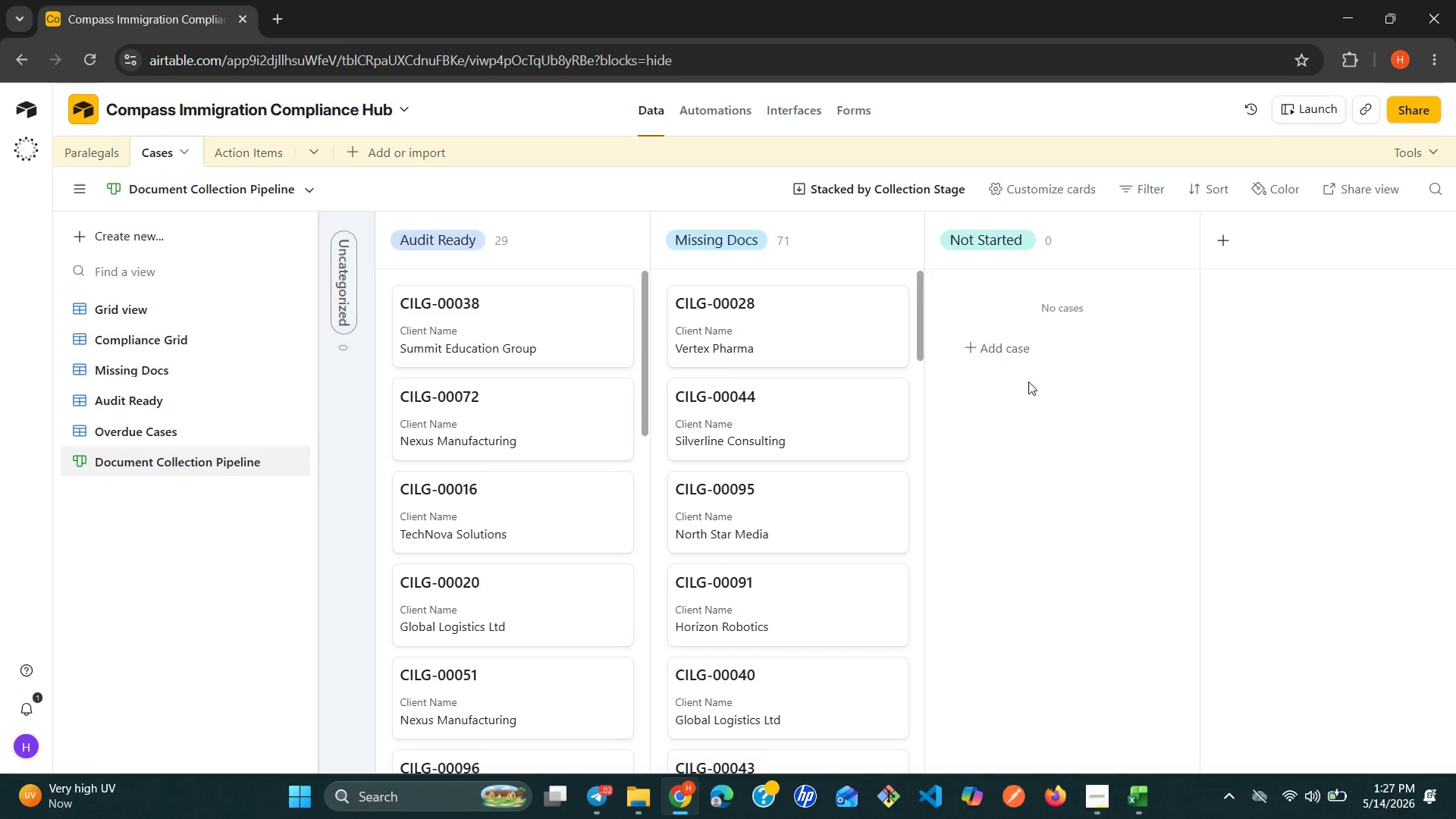 
left_click([1042, 187])
 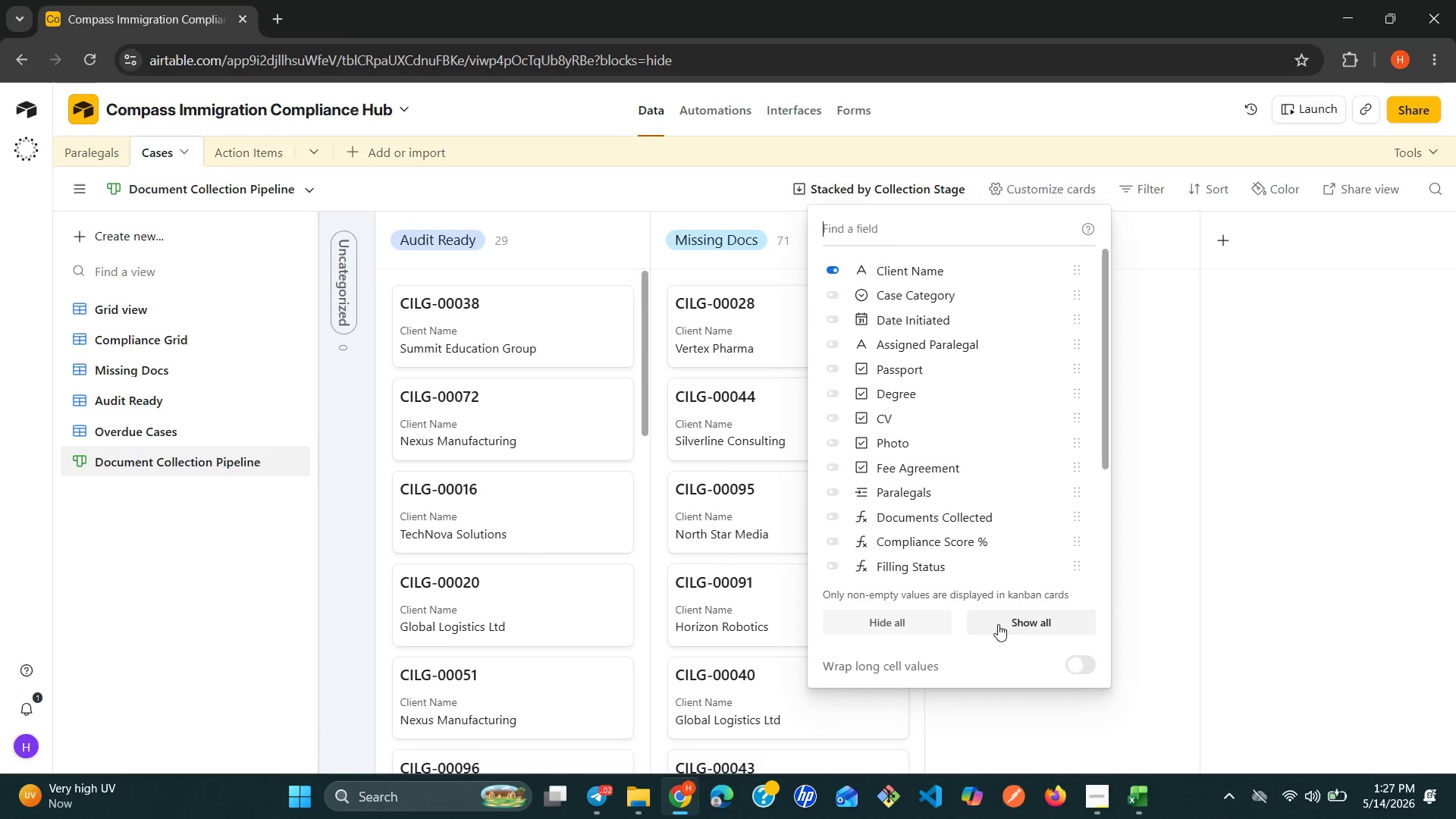 
wait(5.02)
 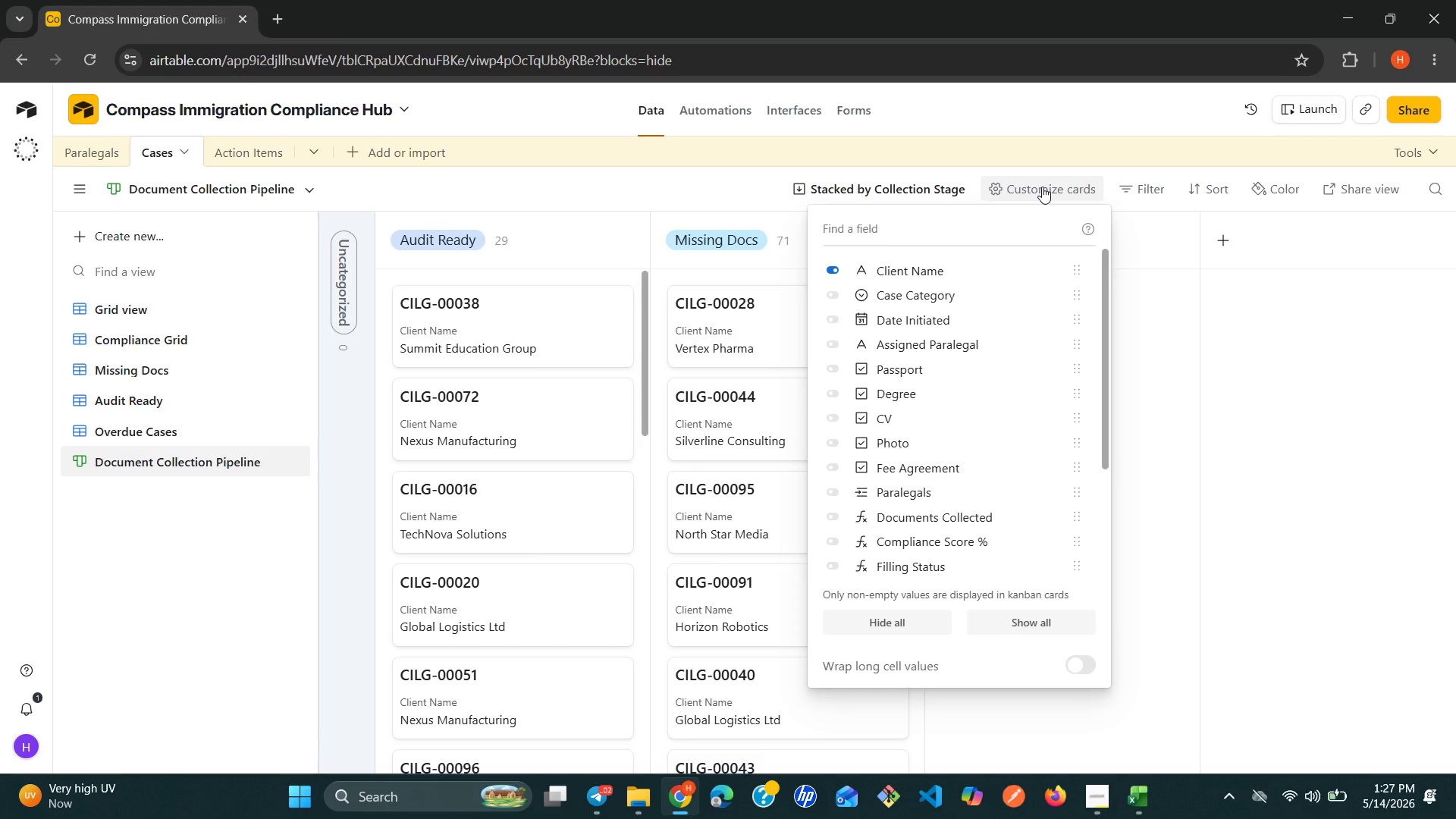 
left_click([891, 620])
 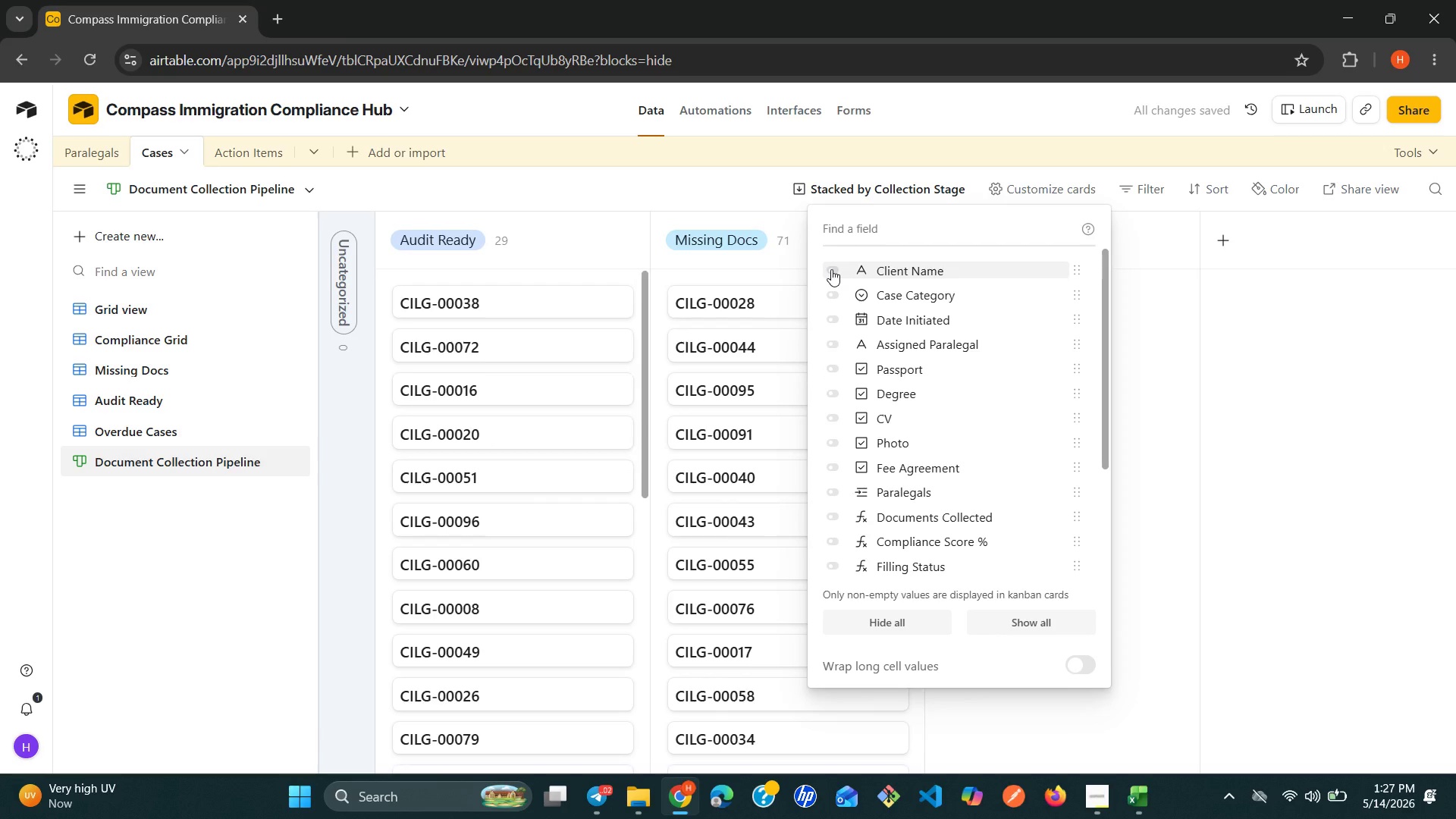 
left_click([831, 269])
 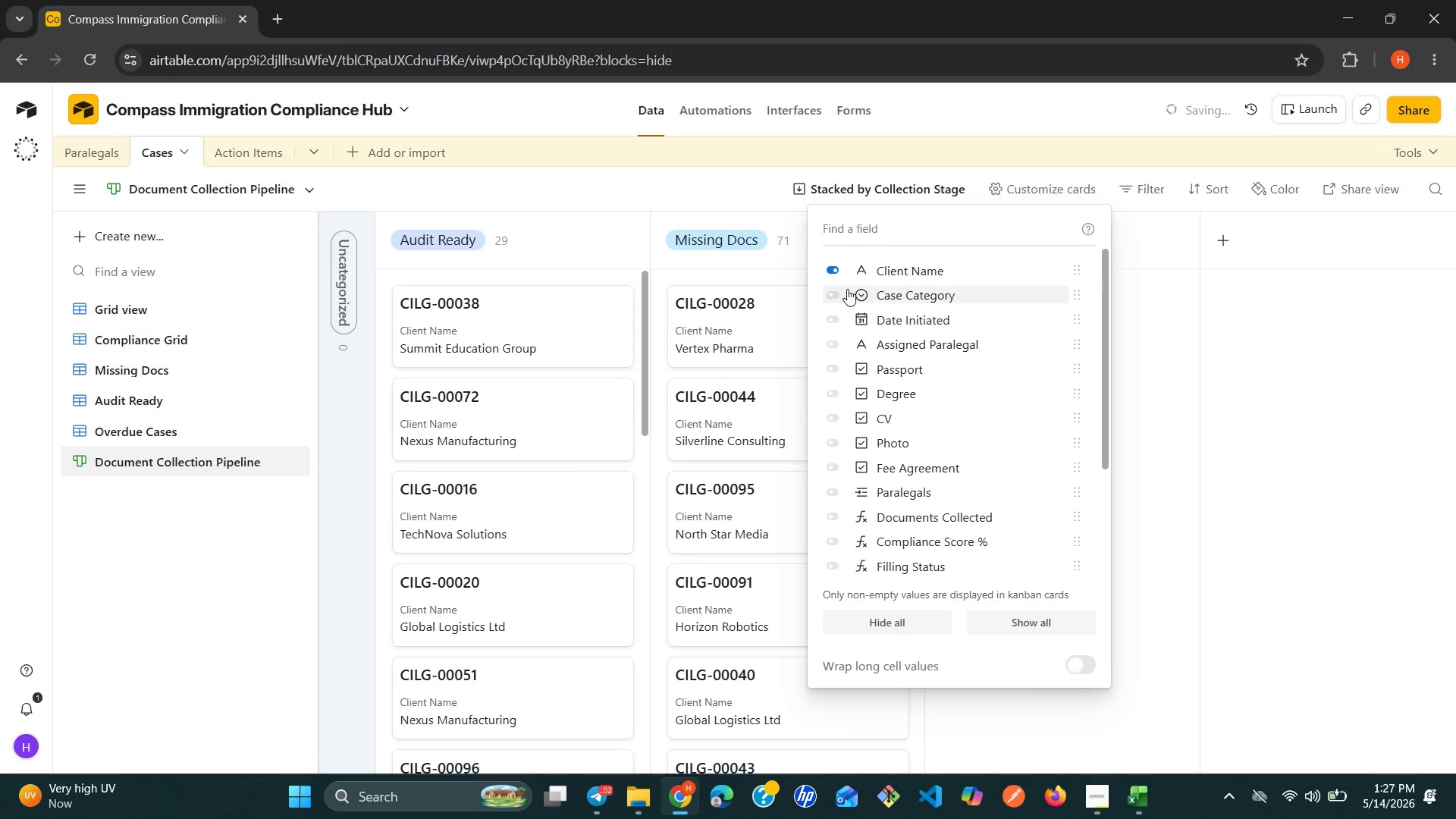 
left_click([829, 306])
 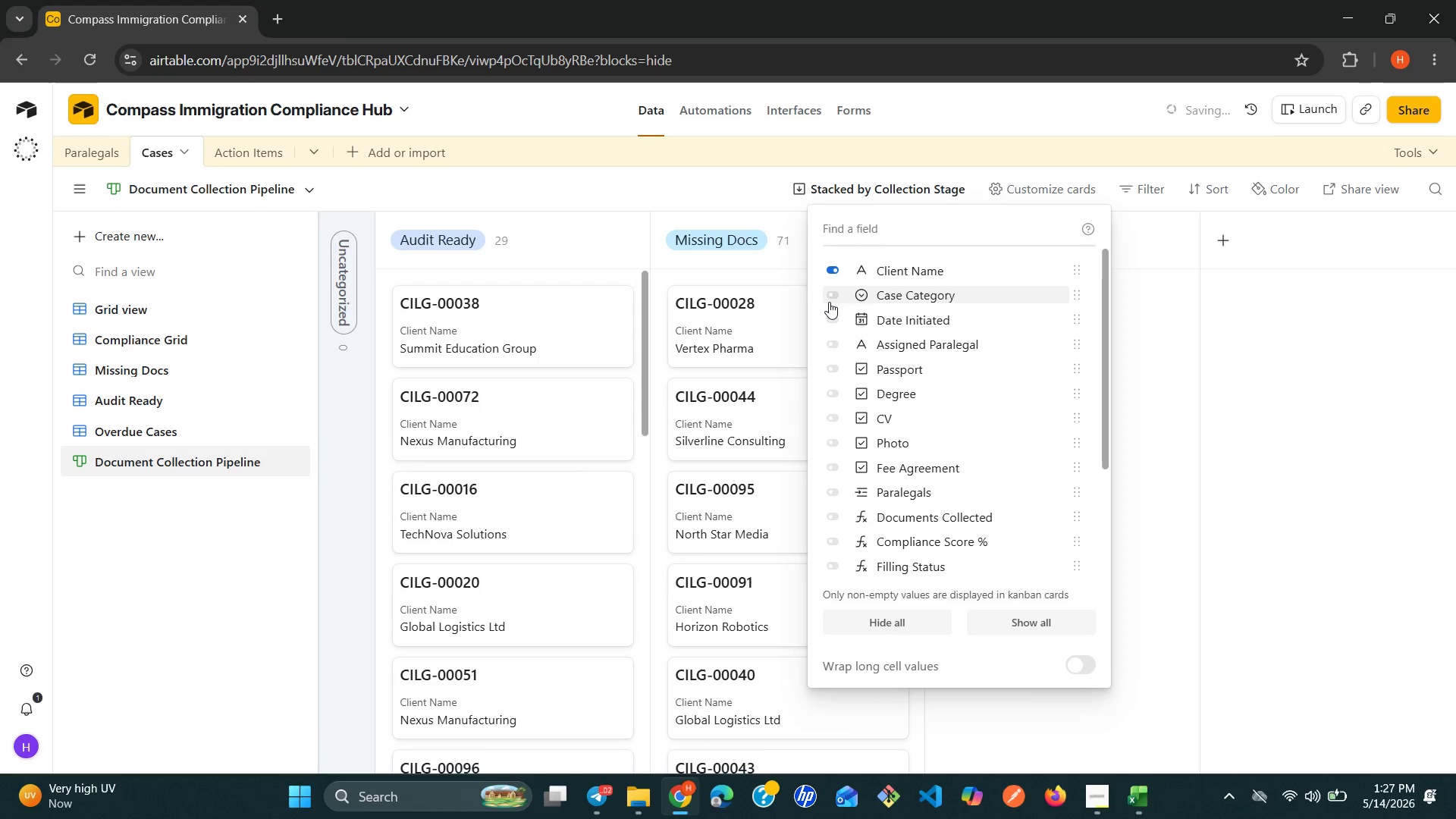 
left_click([829, 300])
 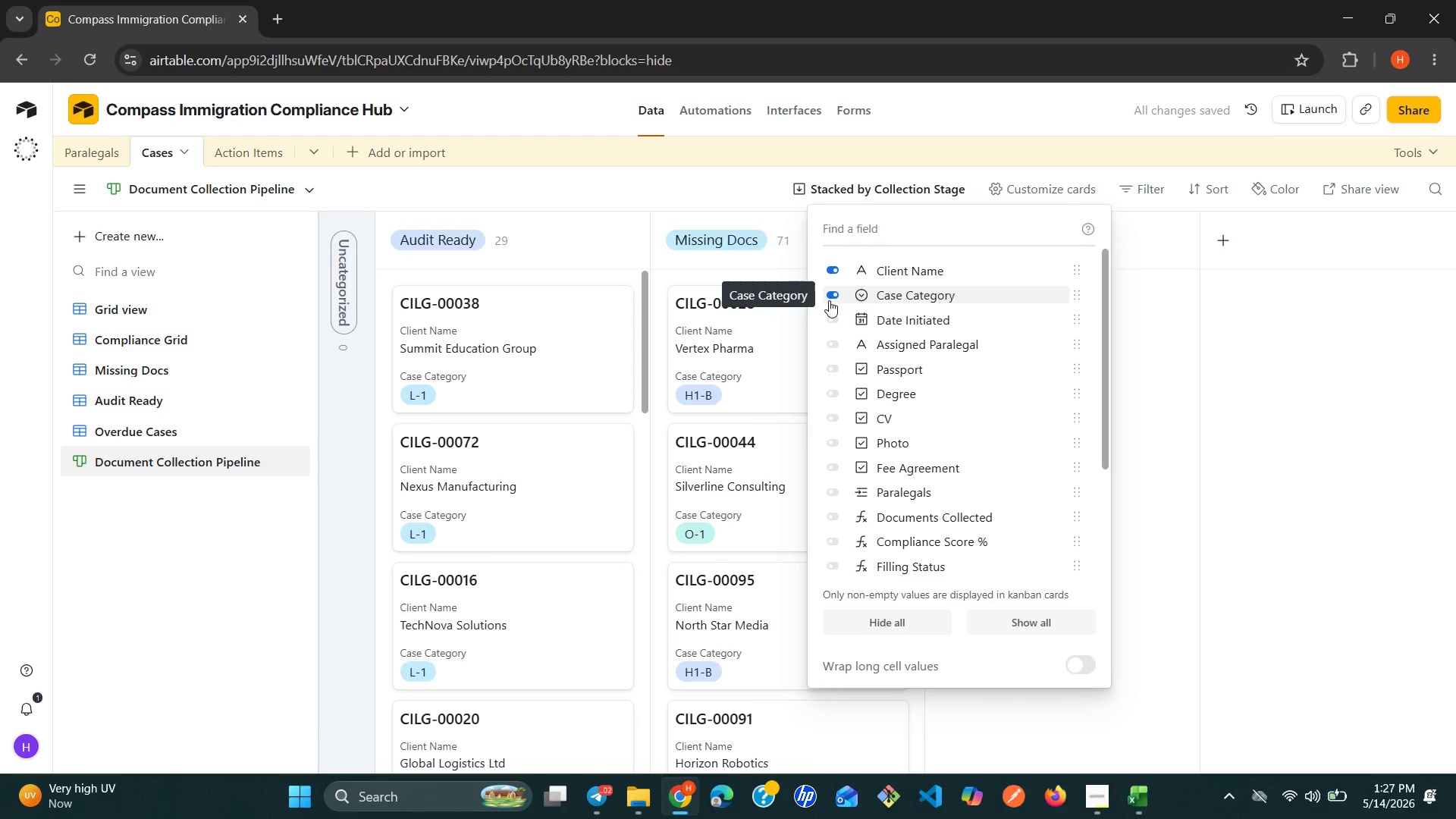 
wait(10.17)
 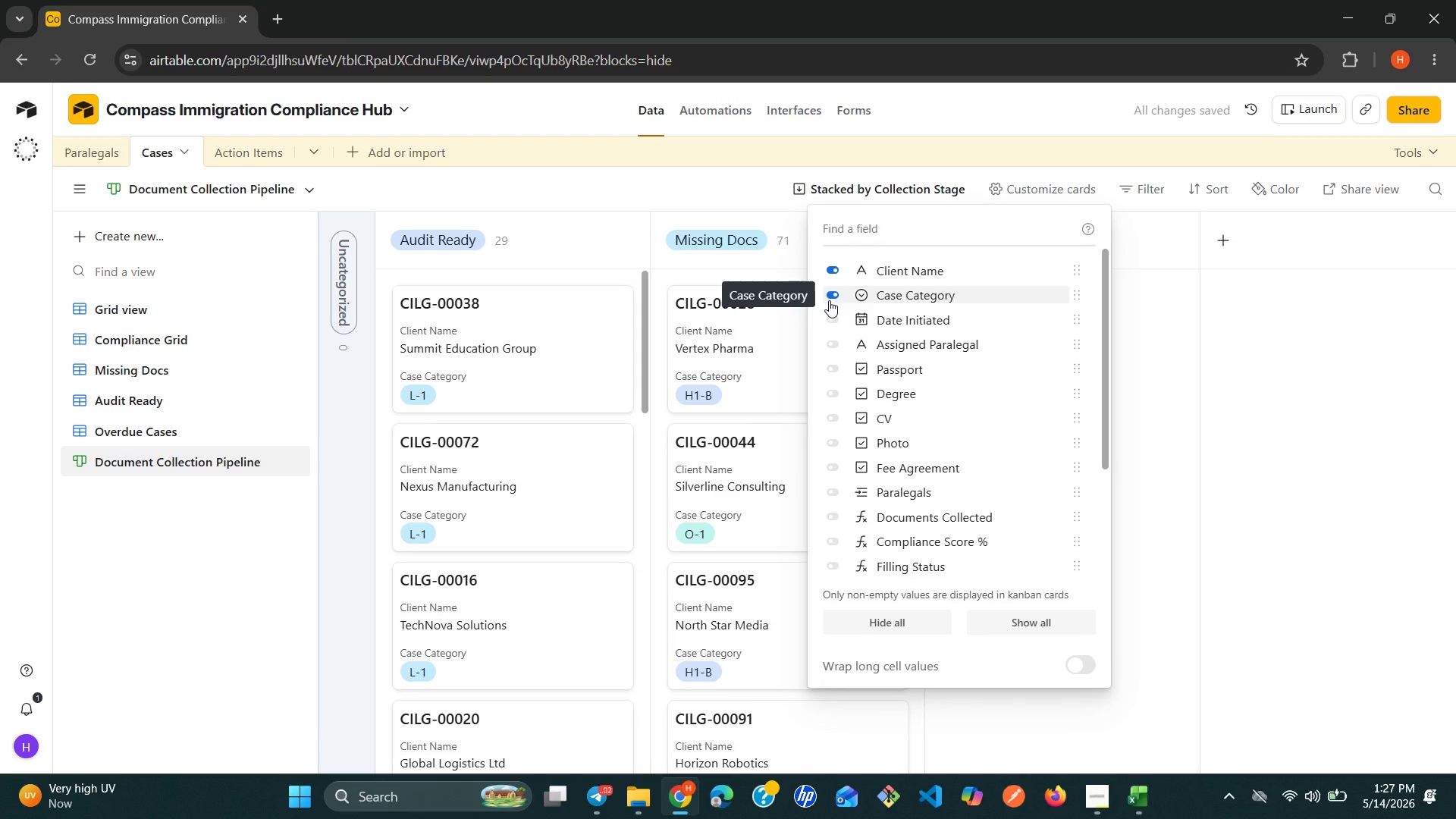 
left_click([832, 347])
 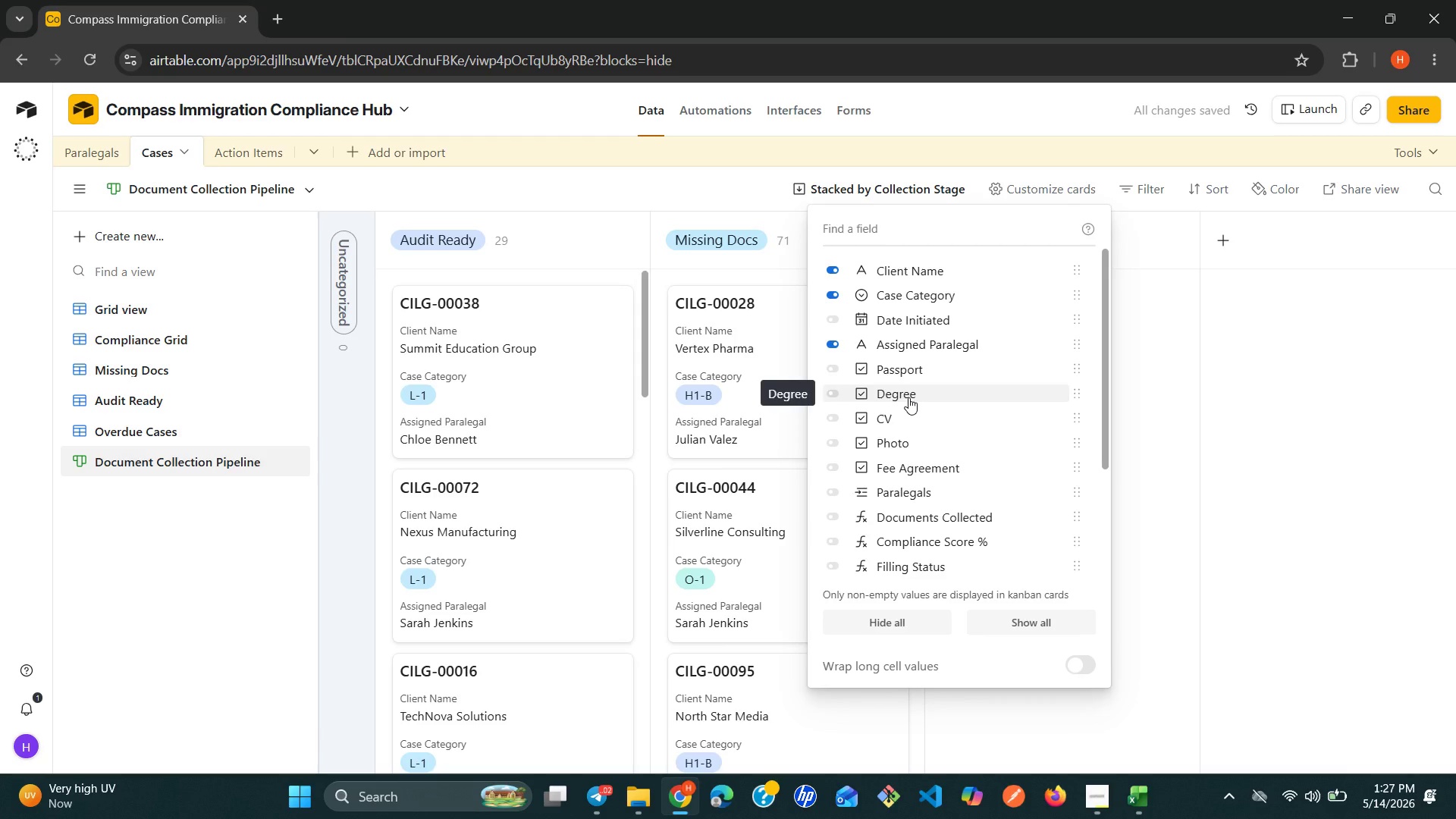 
wait(9.59)
 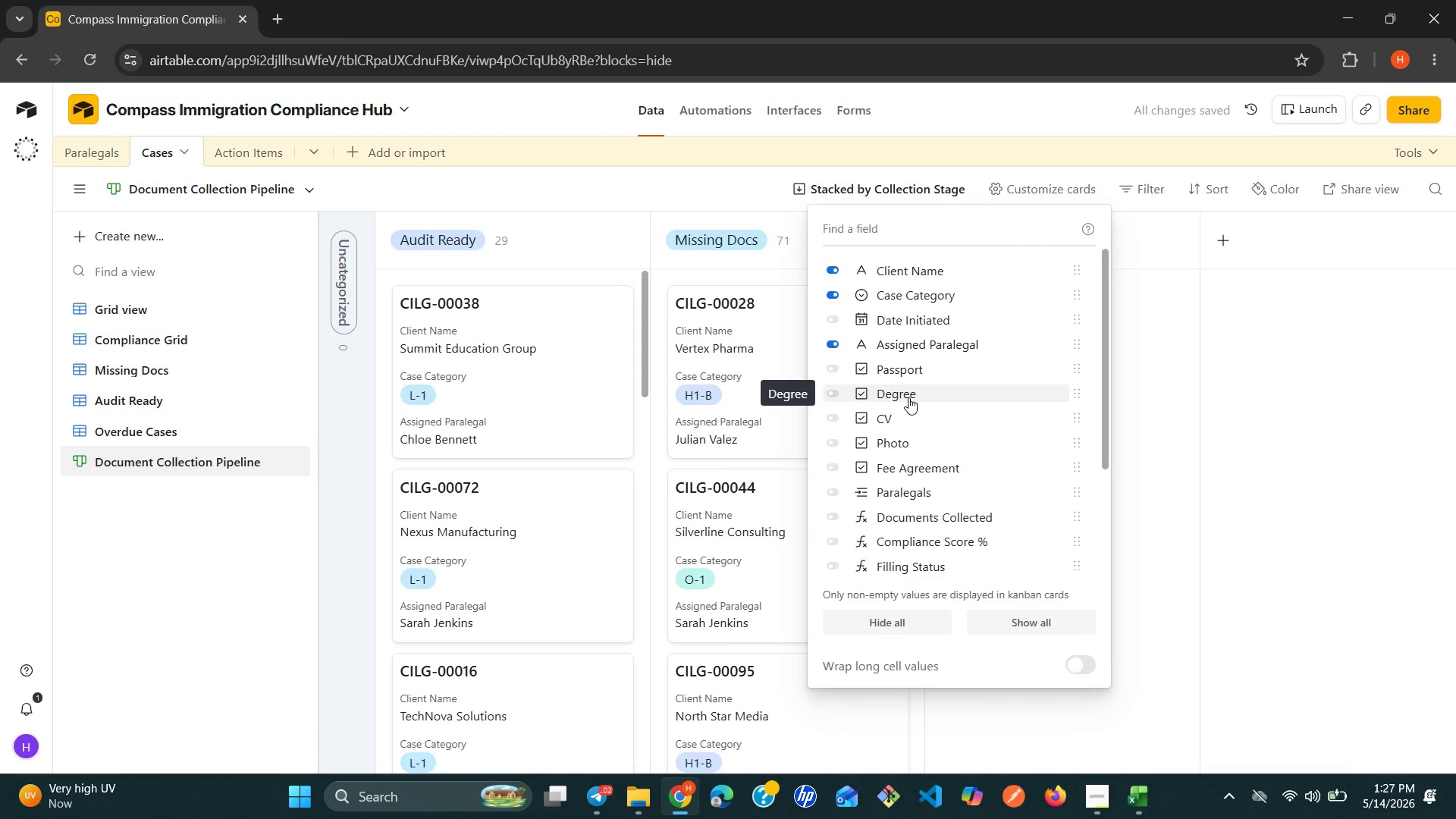 
left_click([827, 390])
 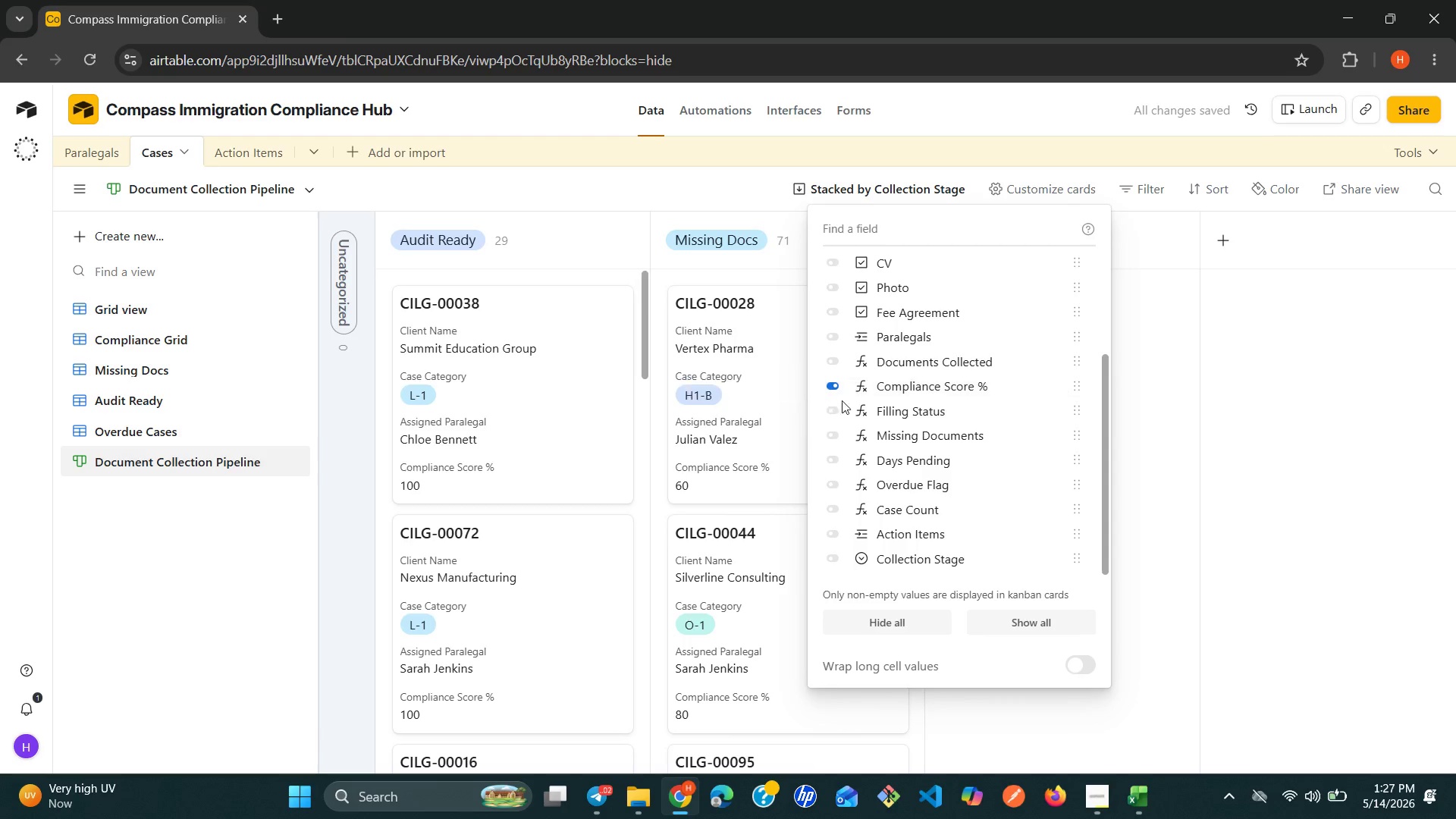 
wait(5.25)
 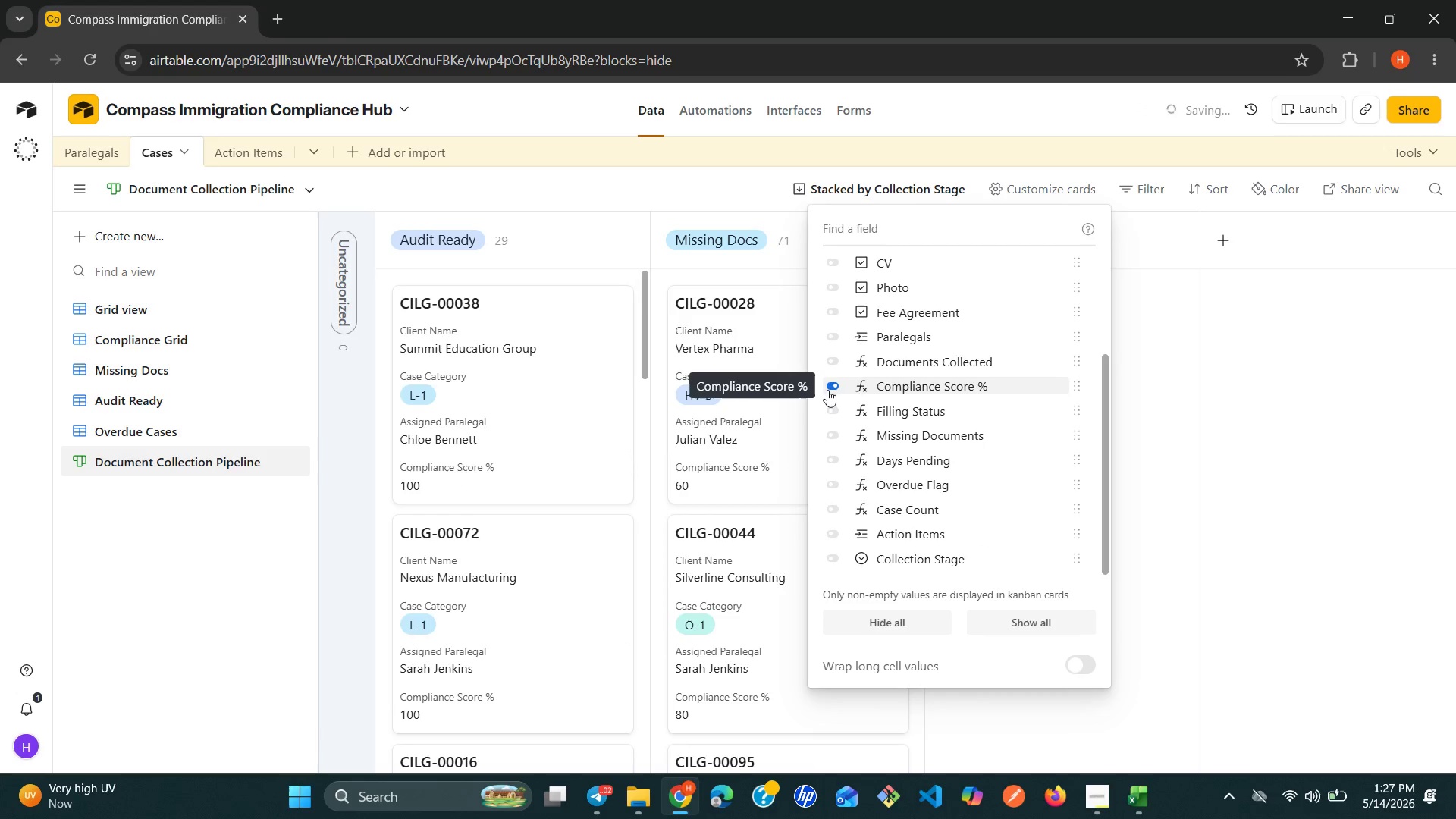 
left_click([842, 435])
 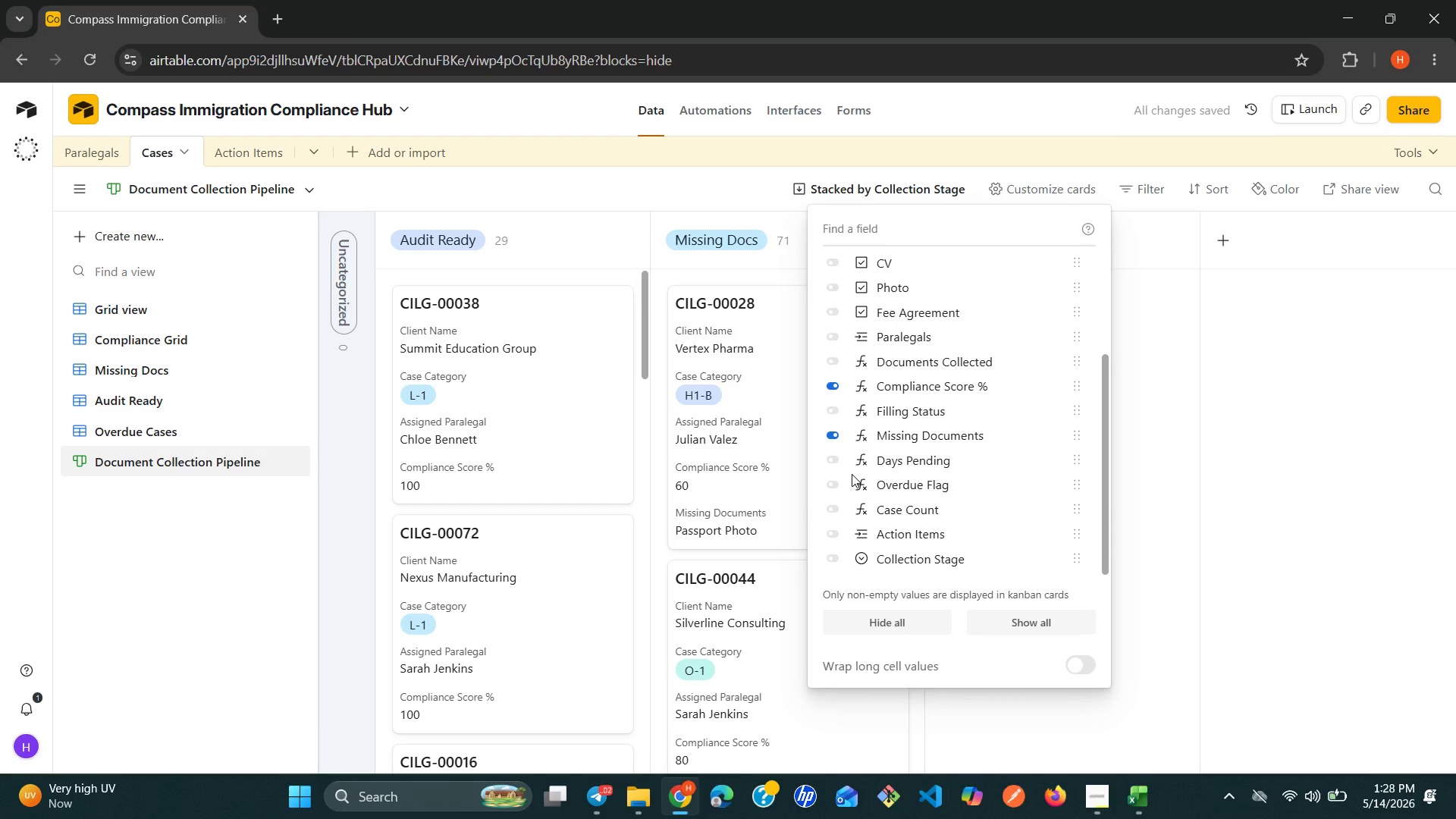 
left_click([839, 459])
 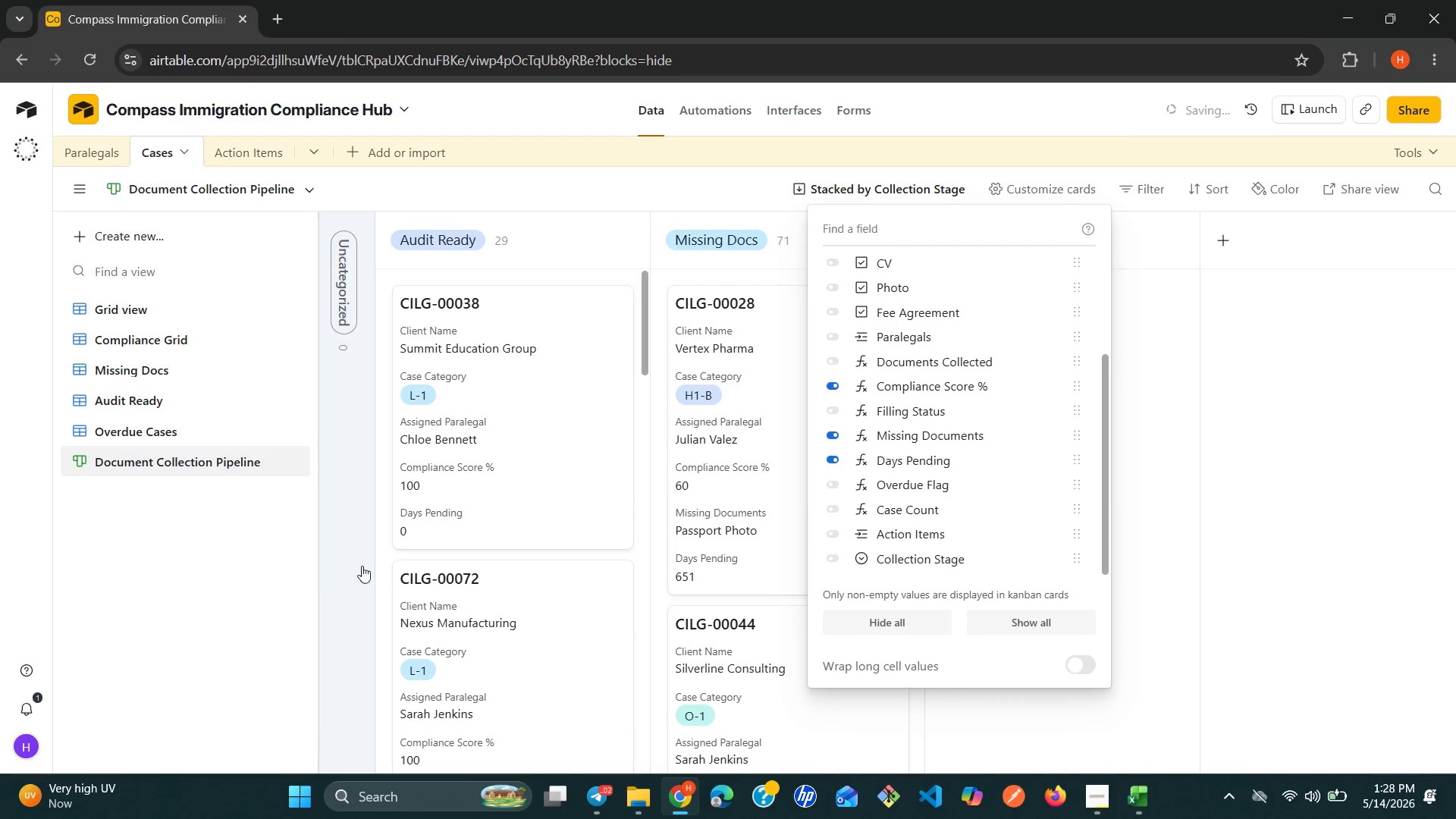 
left_click([259, 596])
 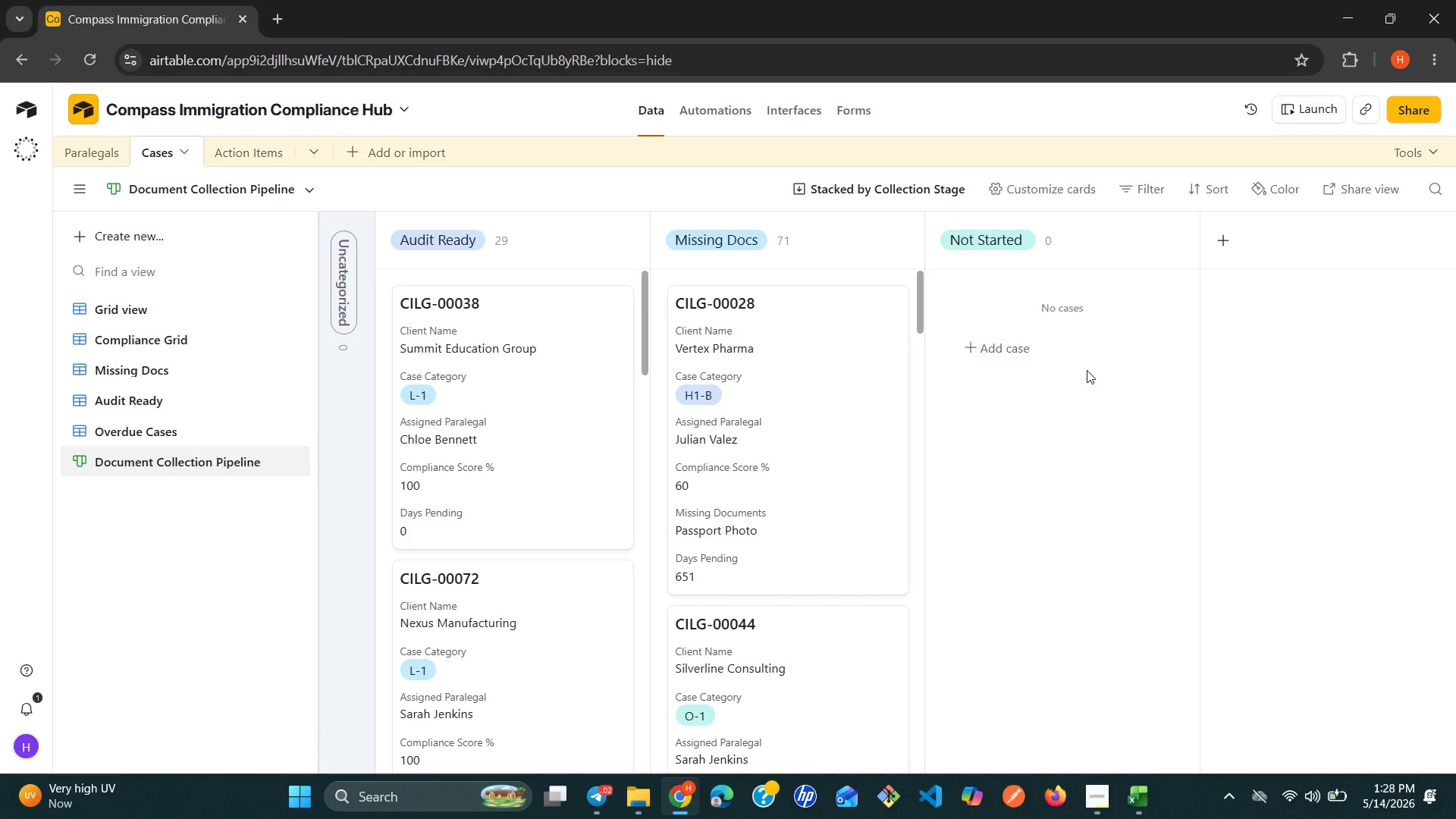 
wait(17.25)
 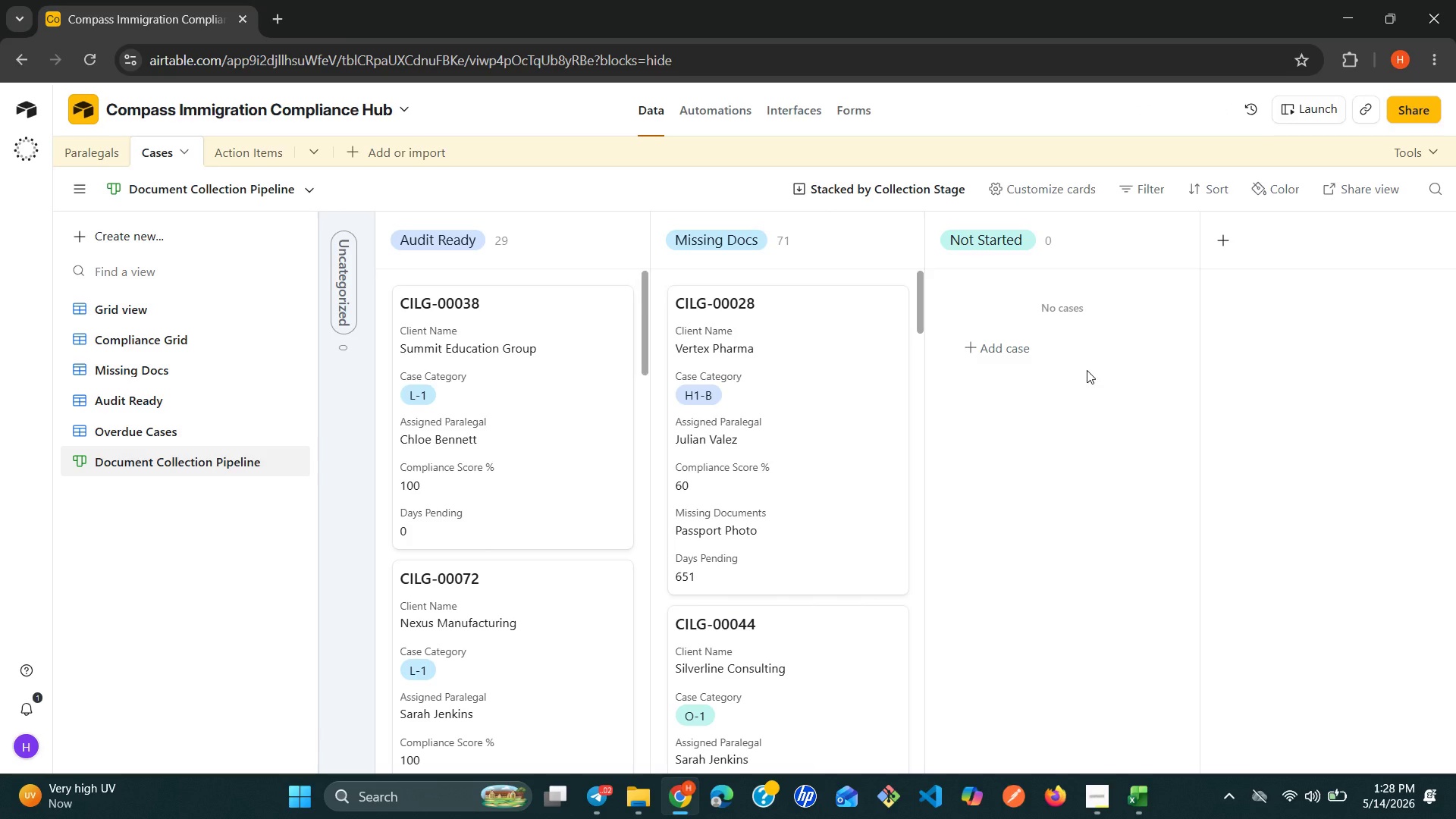 
left_click([237, 228])
 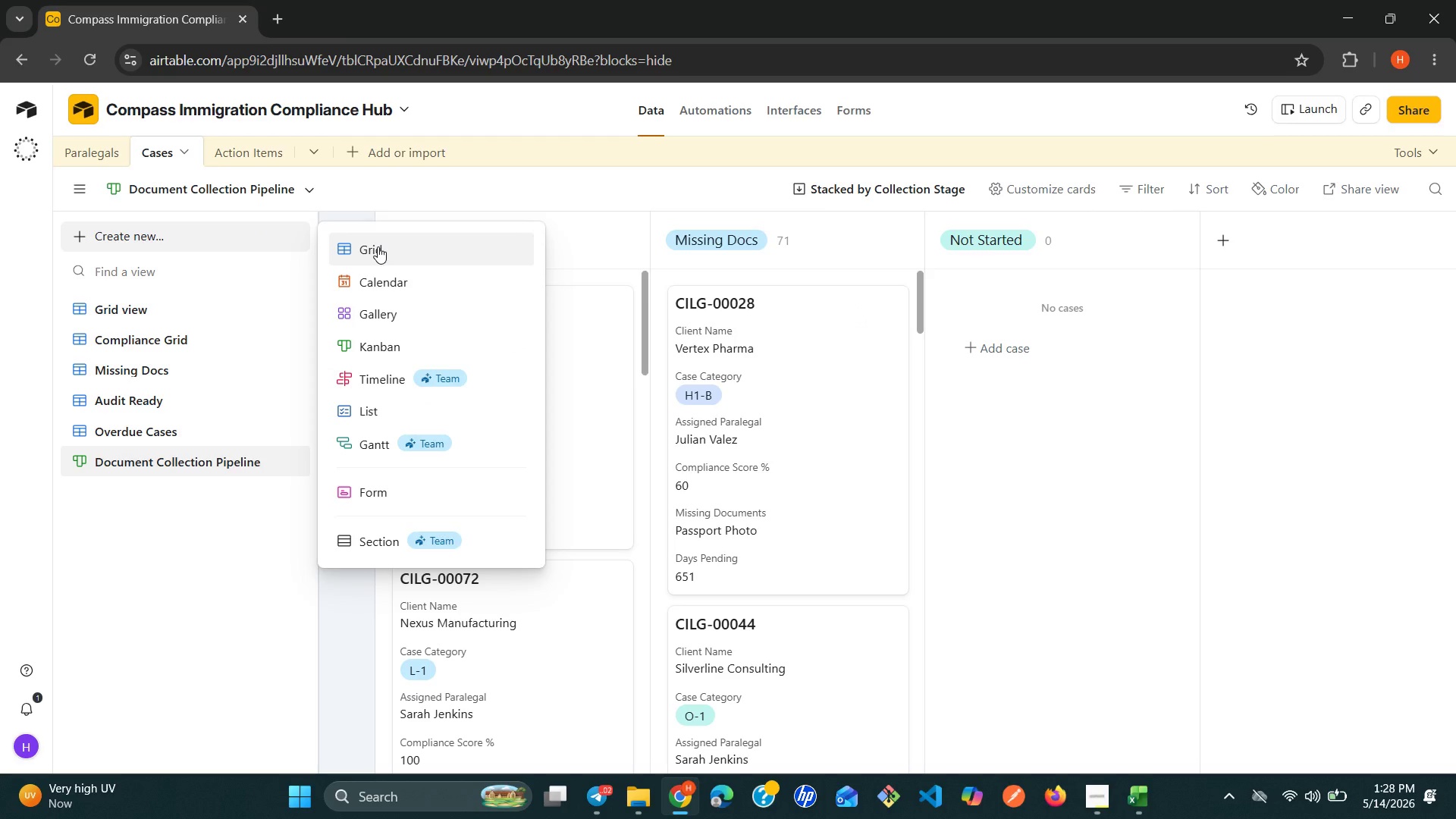 
wait(5.02)
 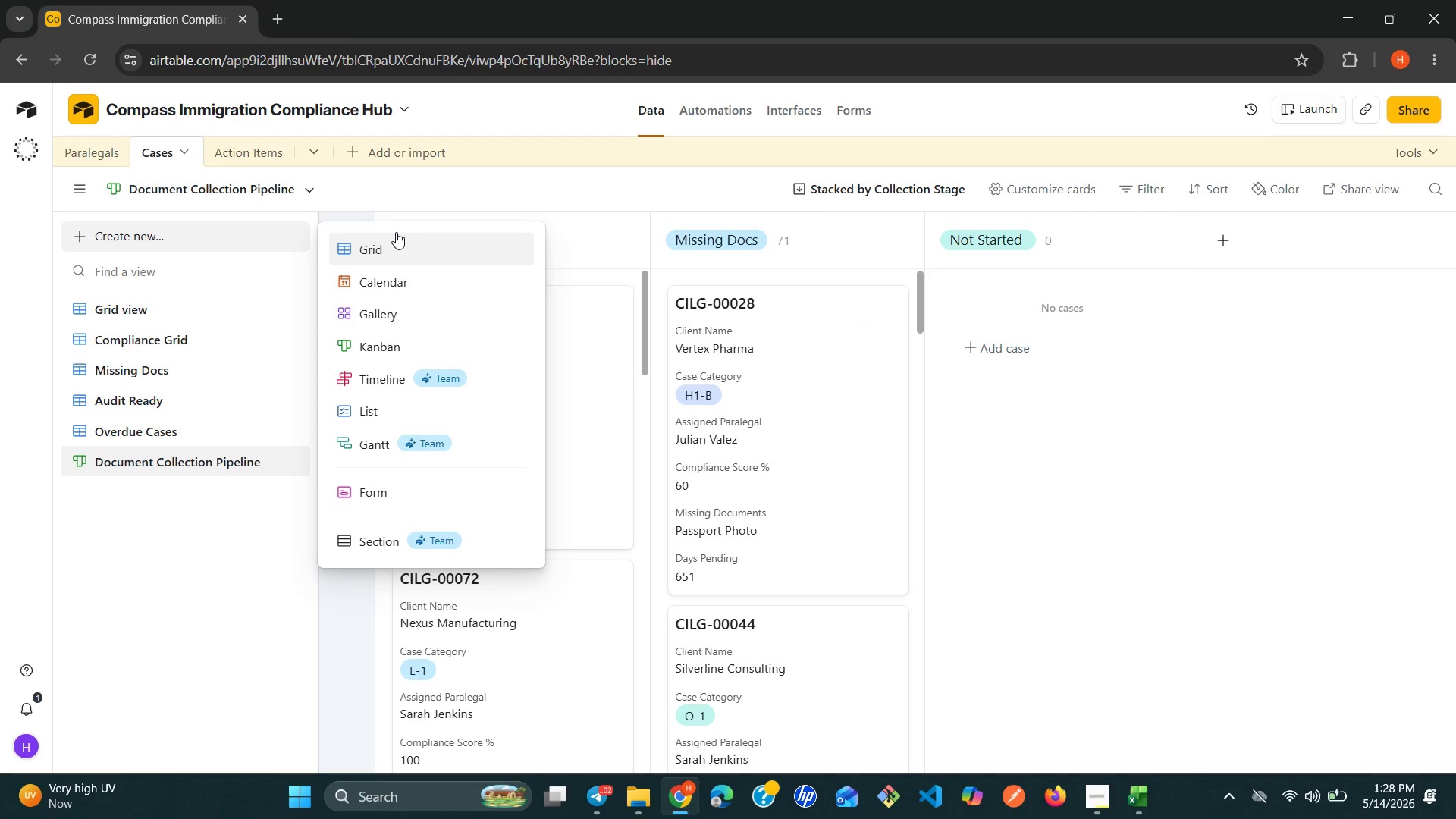 
left_click([378, 246])
 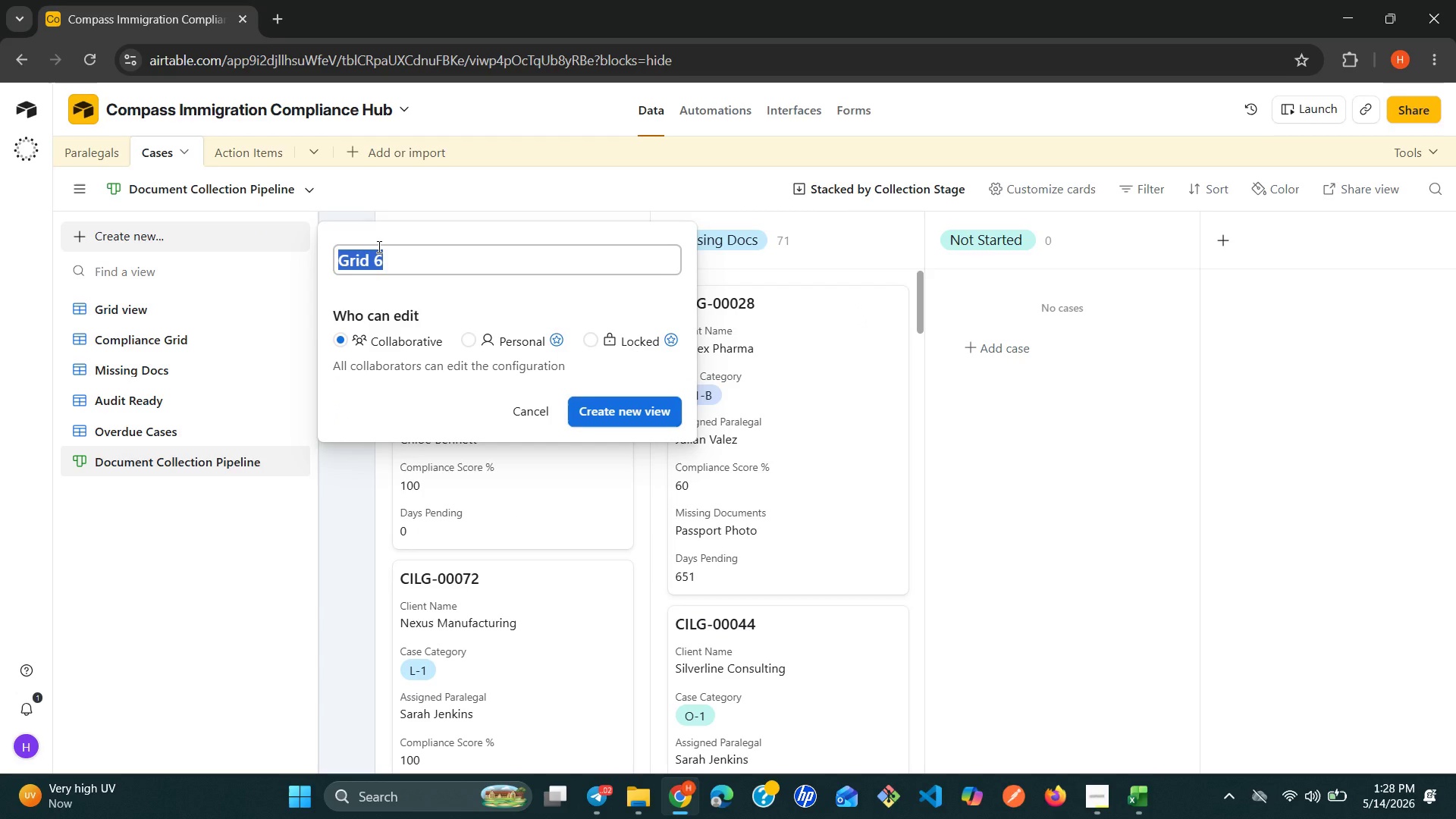 
type(By Visa )
 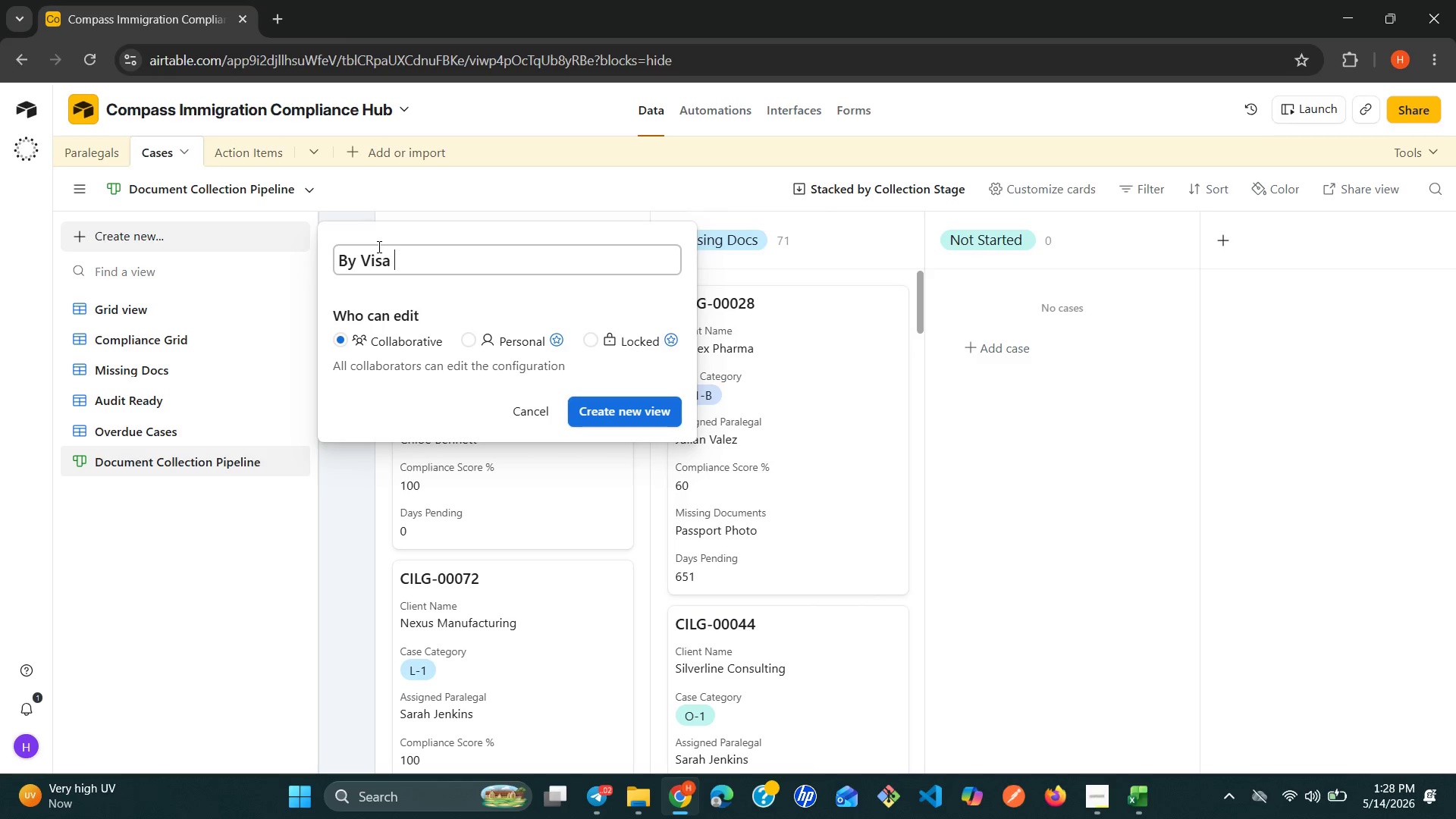 
type(Type)
 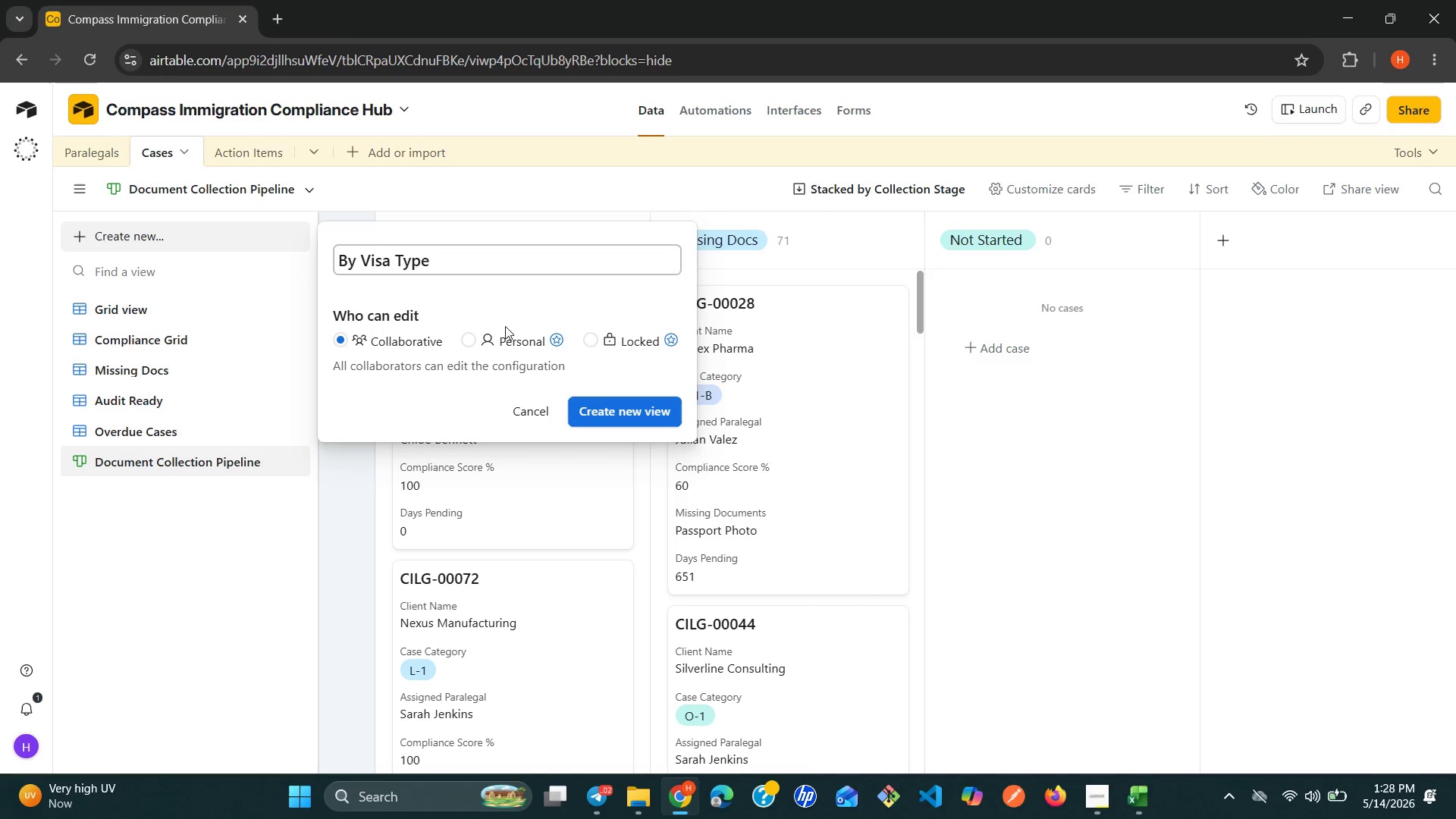 
left_click([628, 402])
 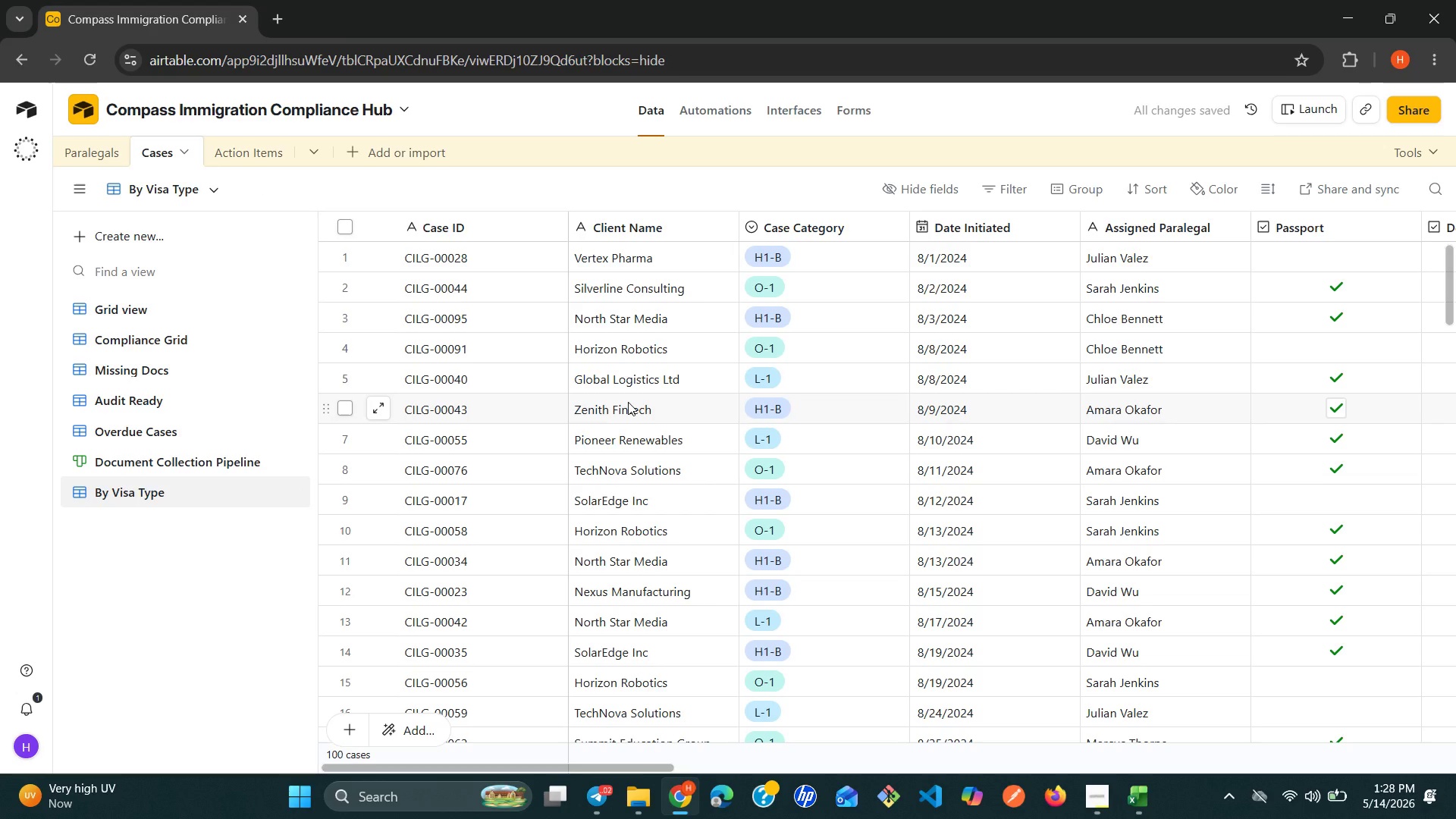 
wait(10.56)
 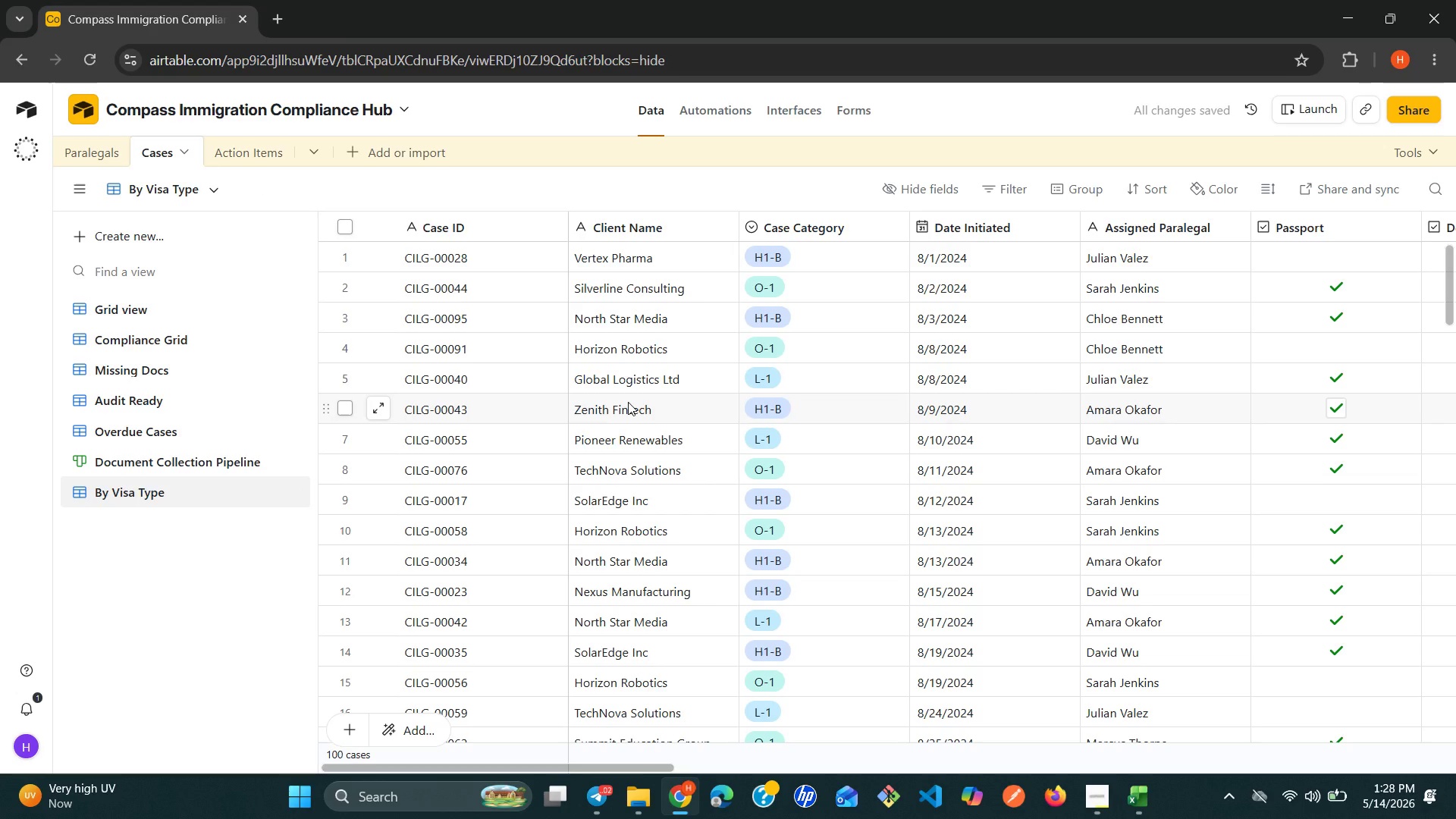 
left_click([1053, 192])
 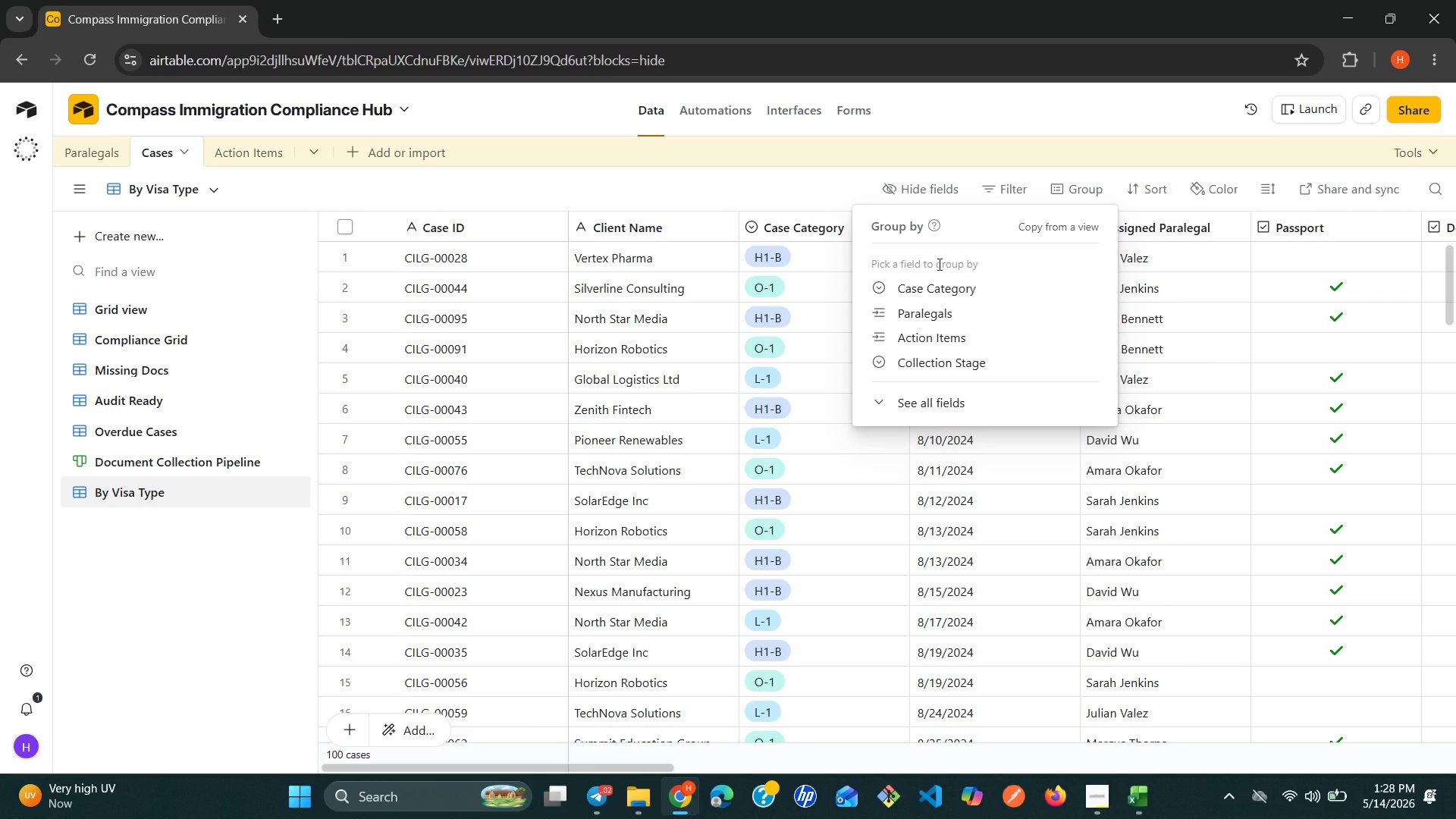 
wait(6.55)
 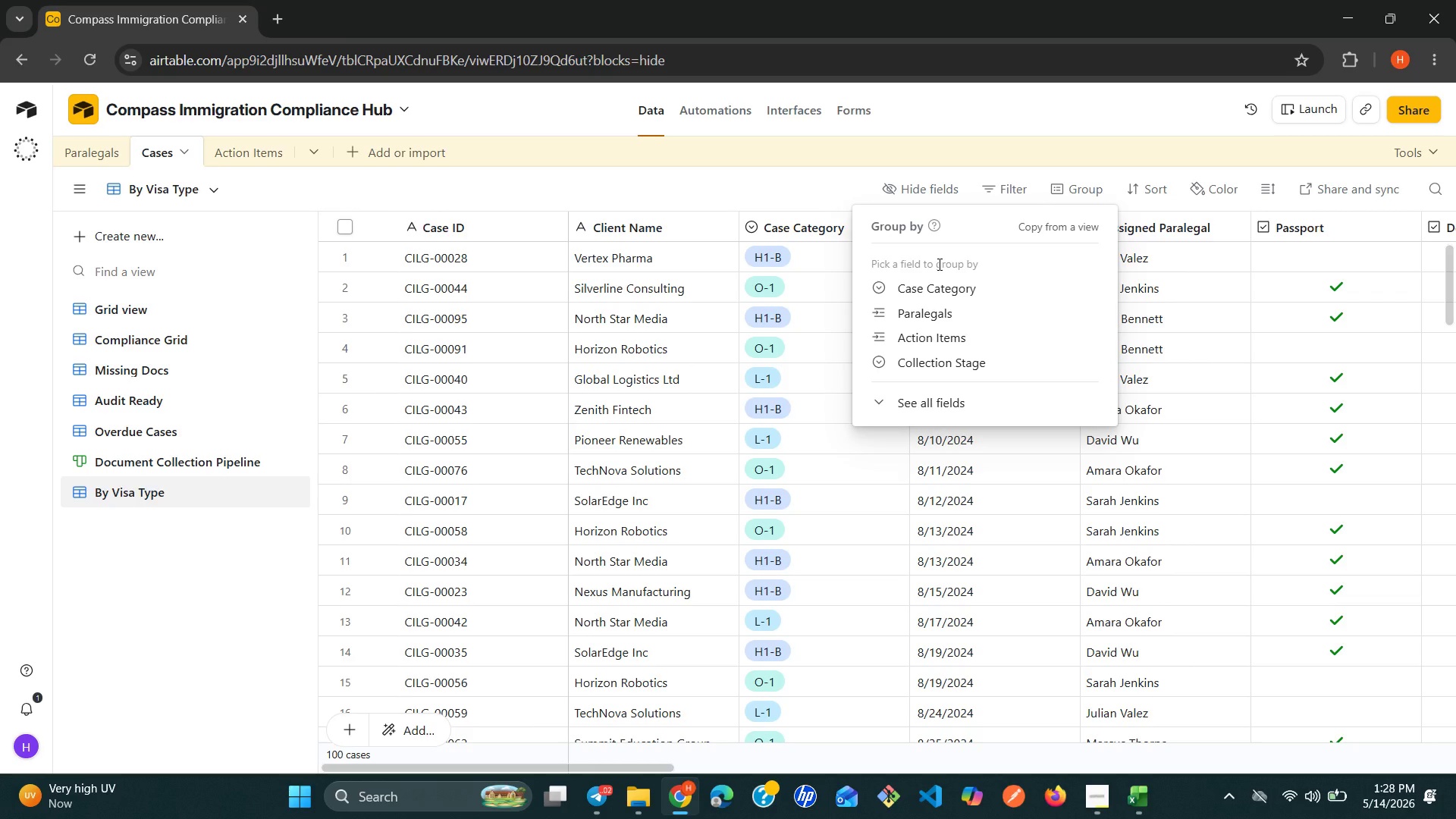 
left_click([909, 395])
 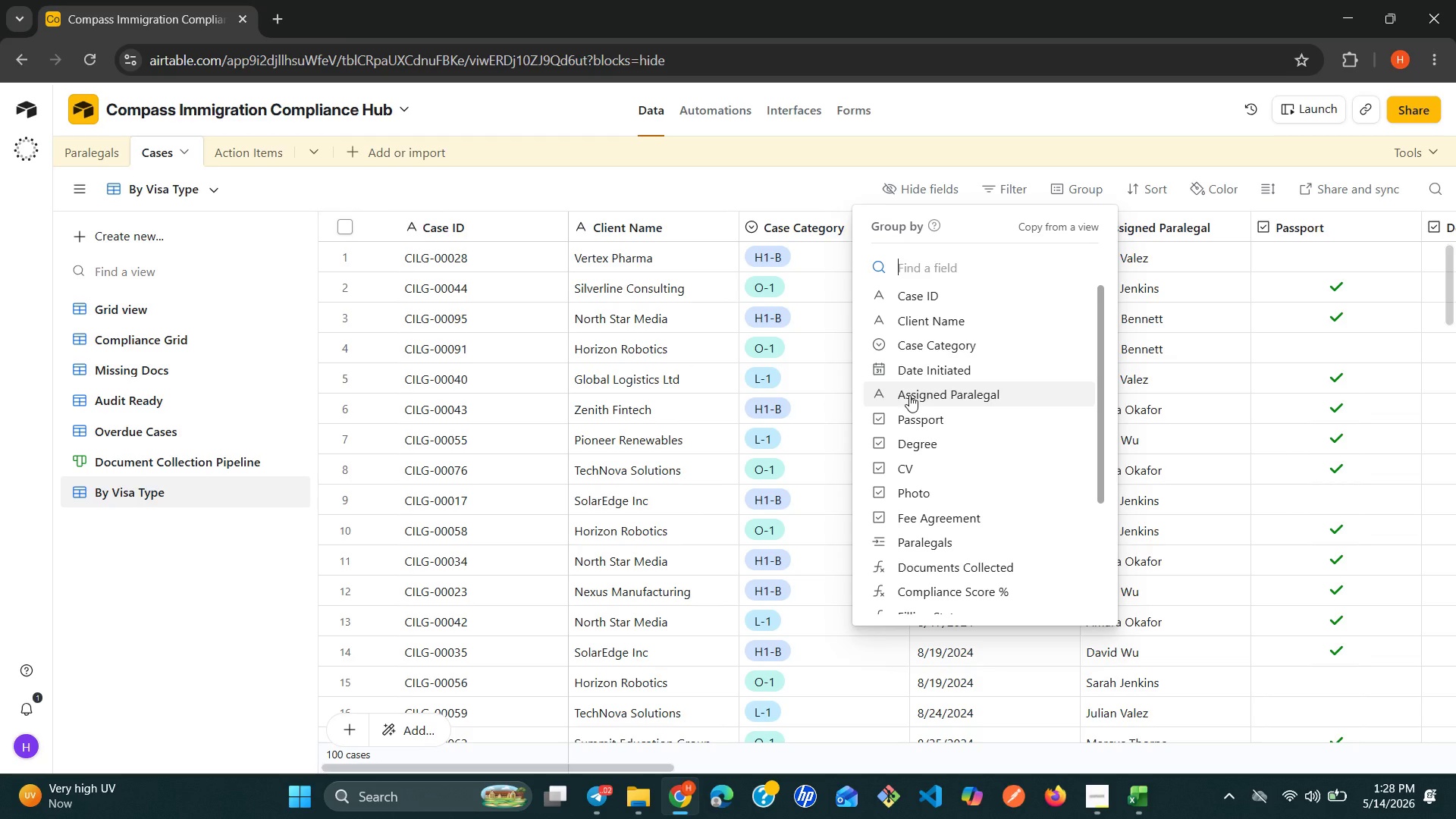 
type(ca)
 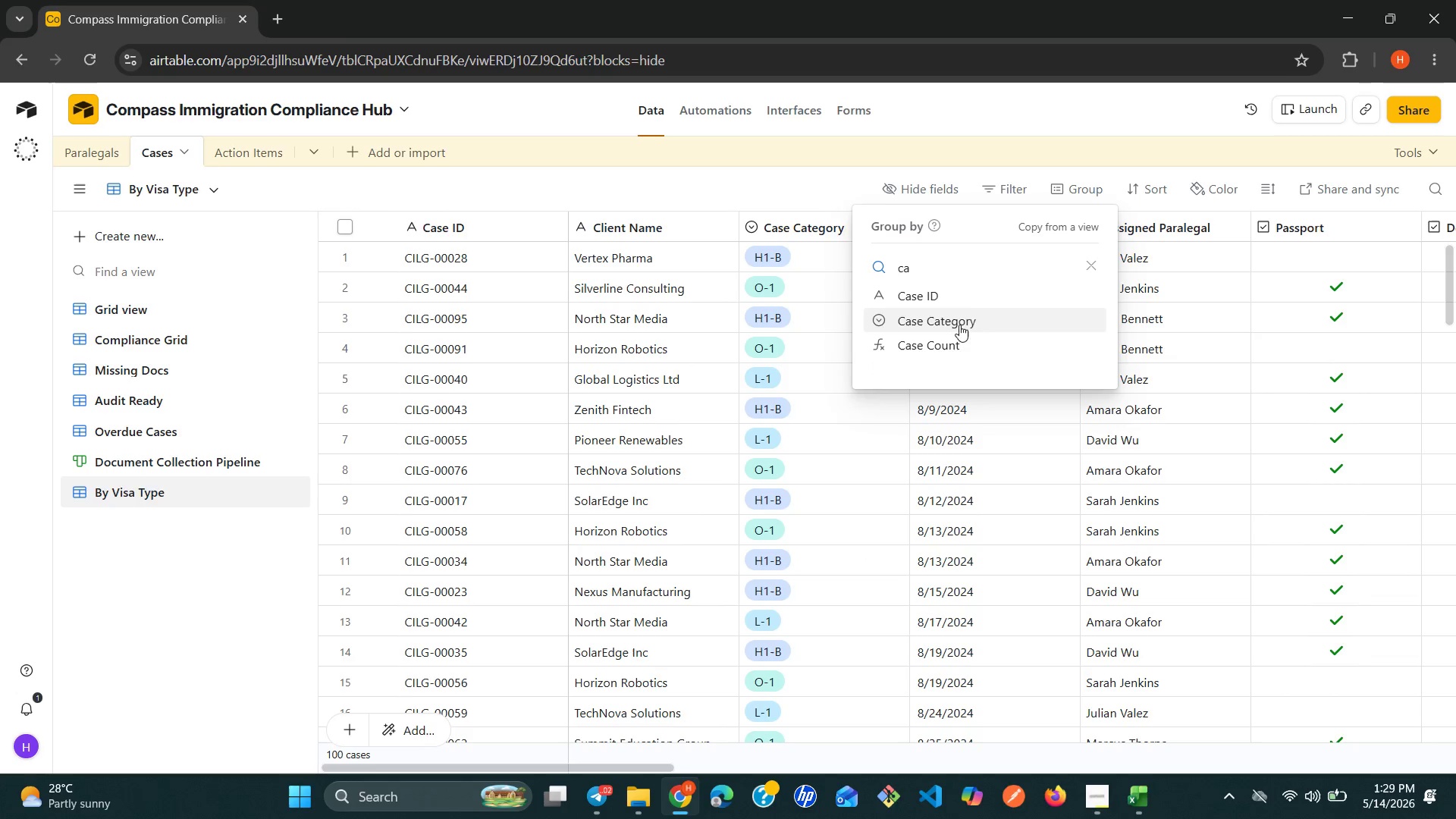 
left_click([965, 322])
 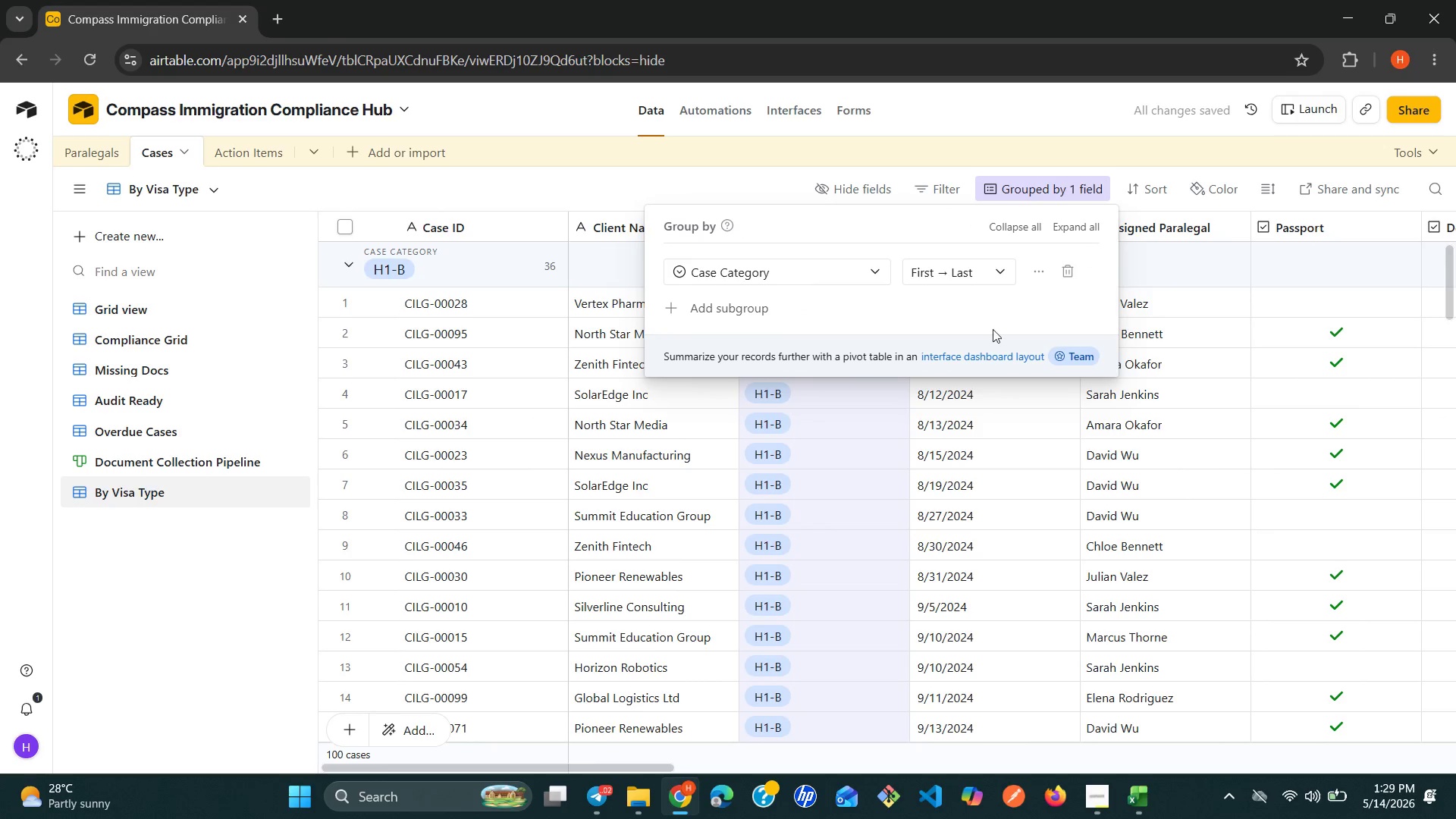 
wait(5.89)
 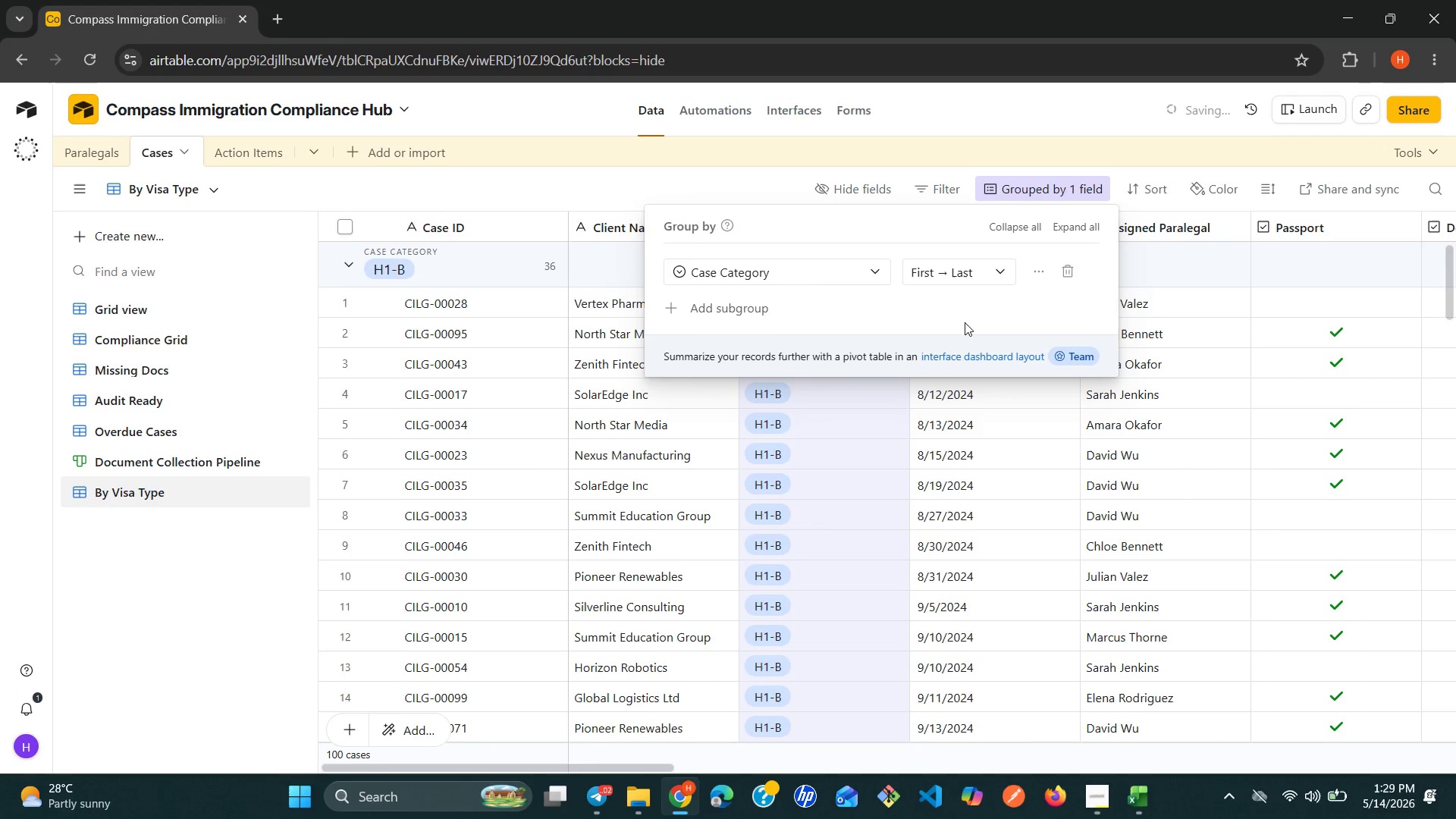 
left_click([300, 519])
 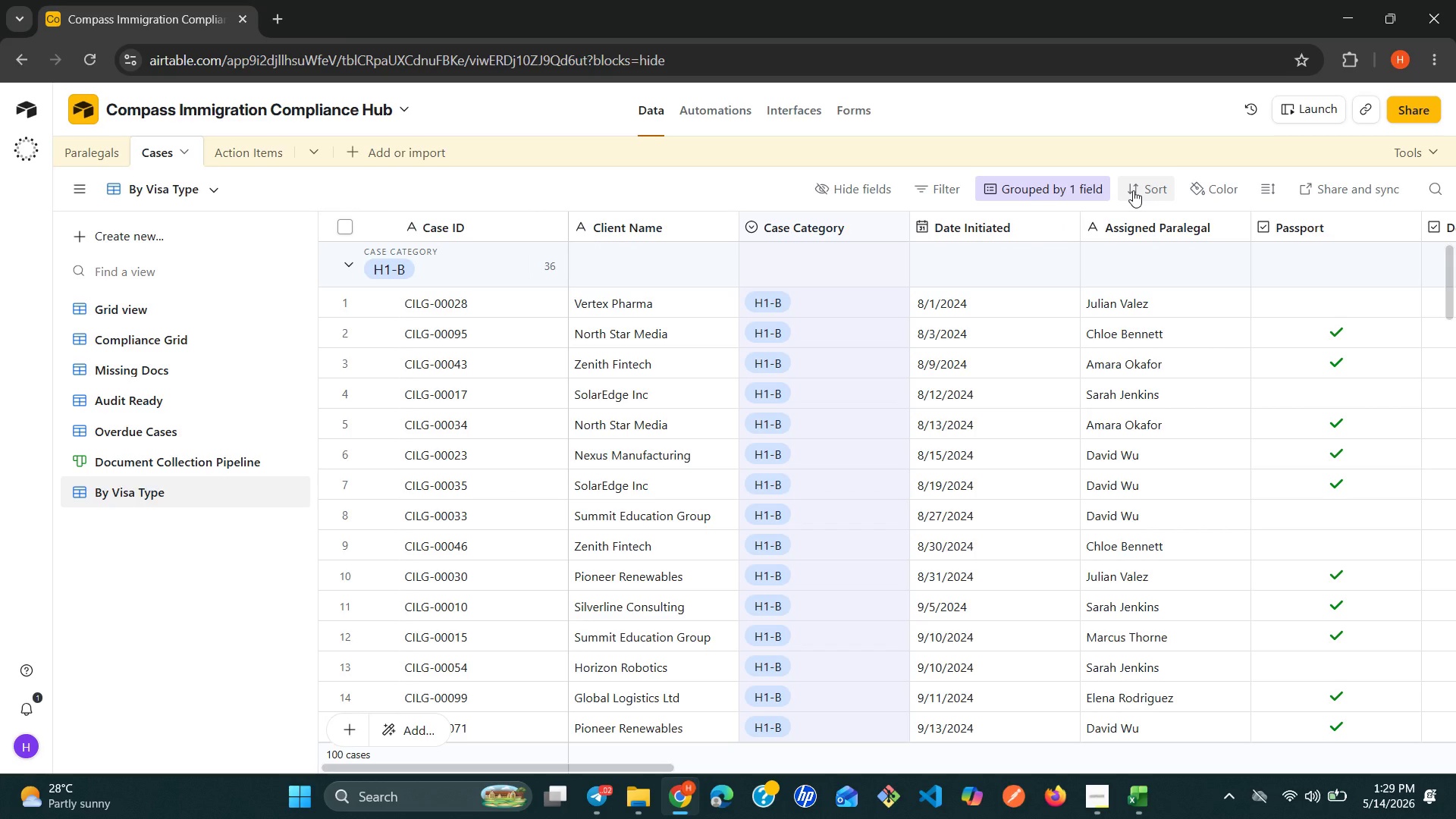 
left_click([1133, 190])
 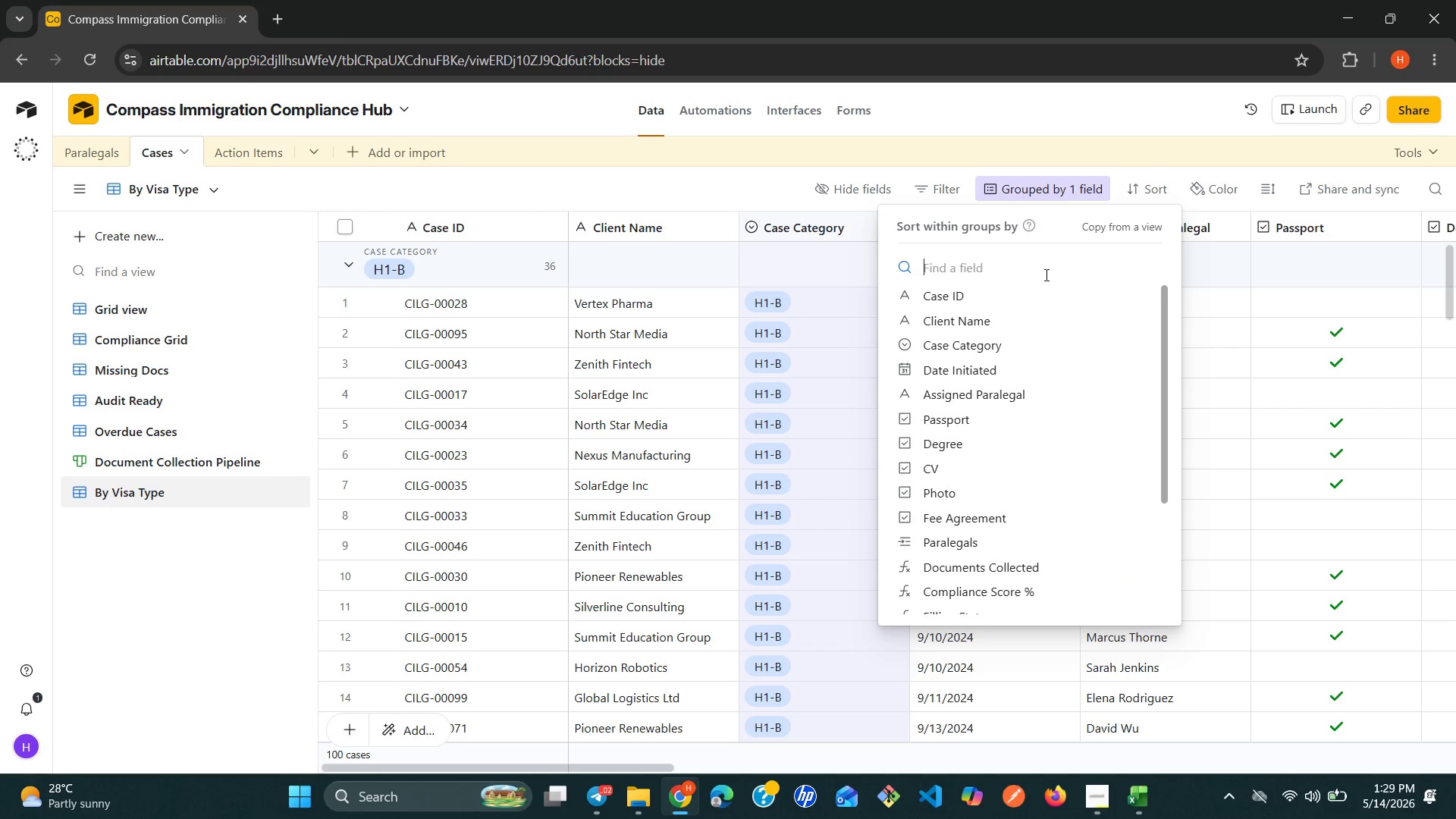 
type(co)
 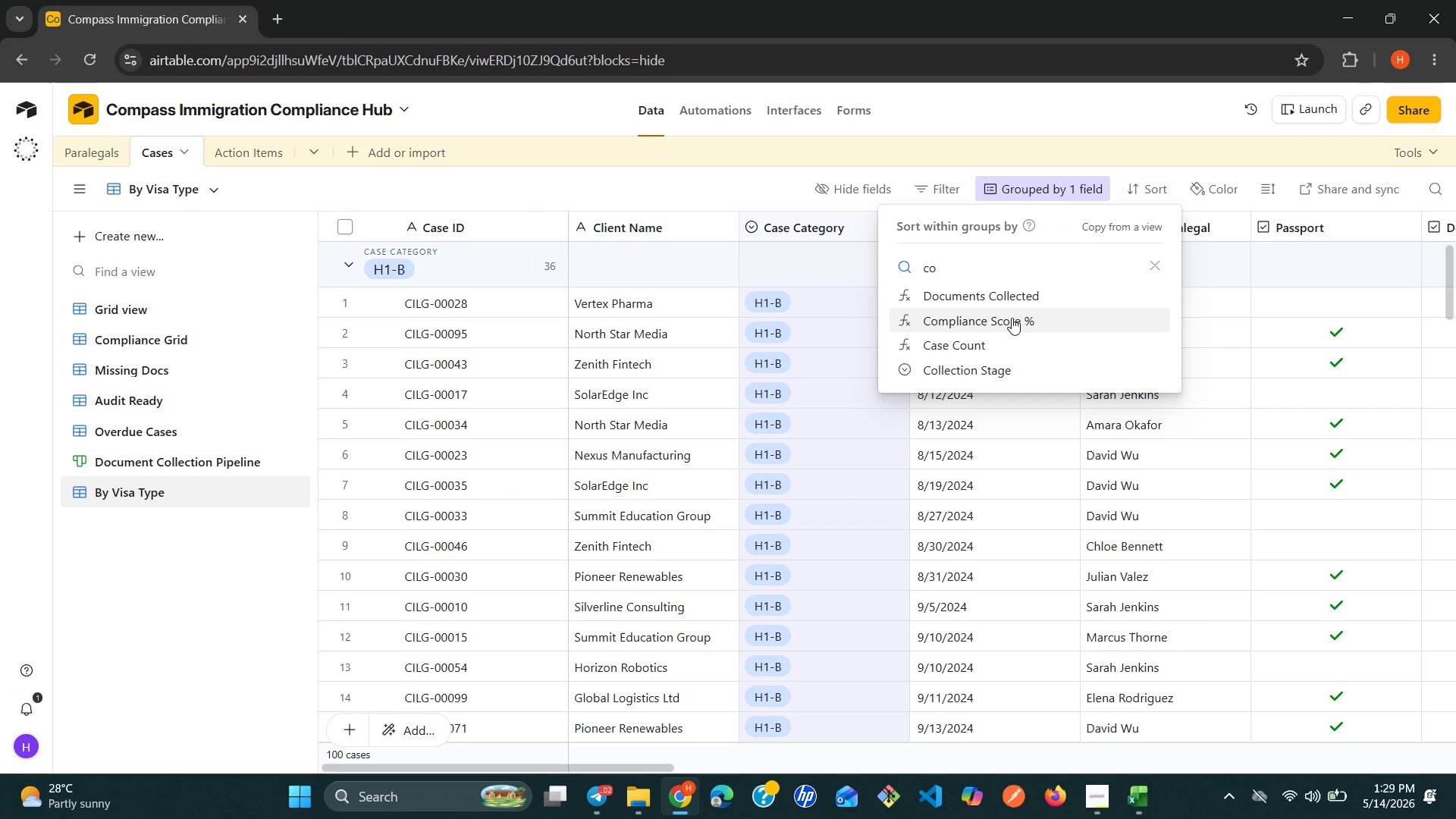 
left_click([1008, 321])
 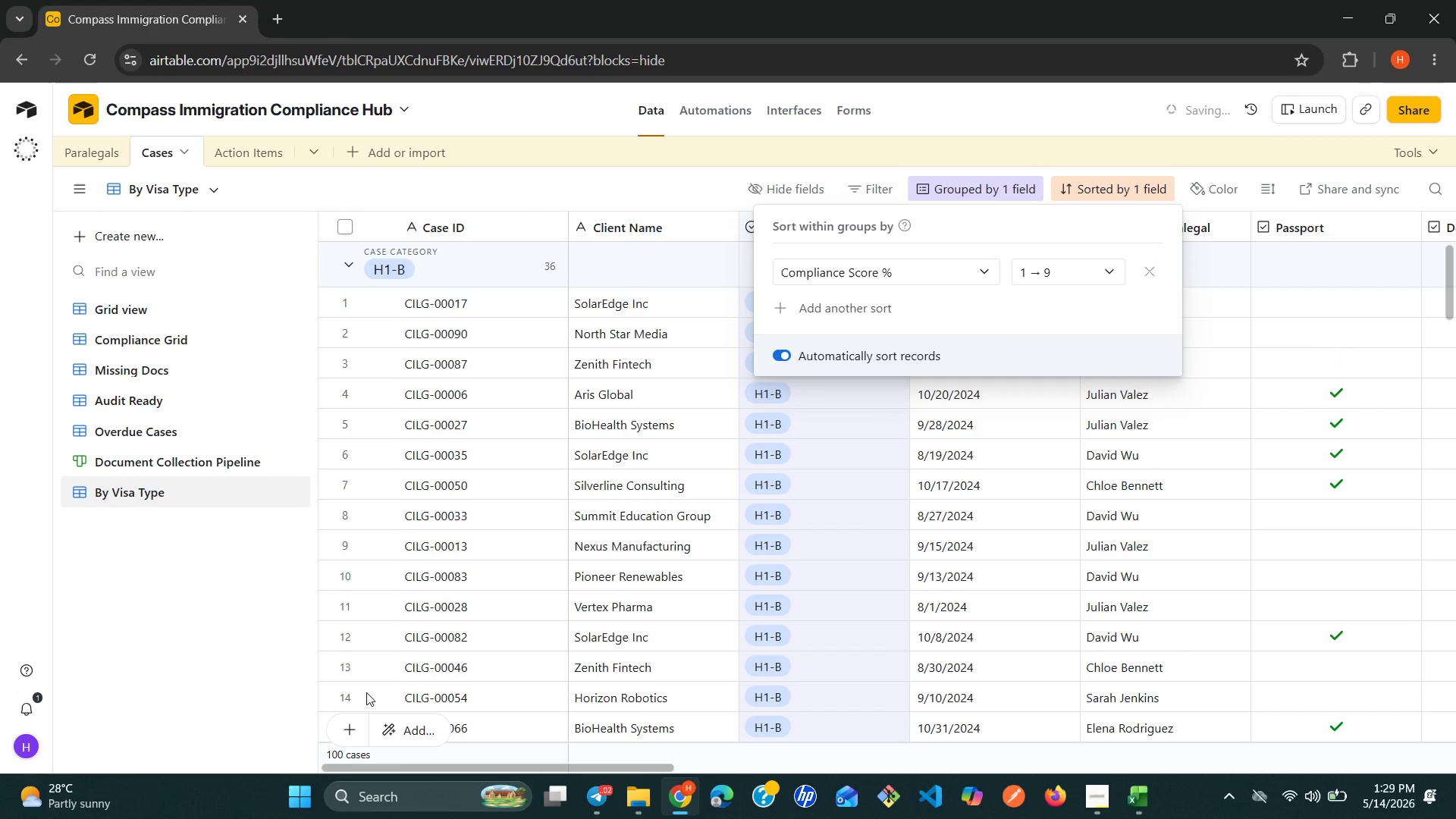 
left_click([164, 687])
 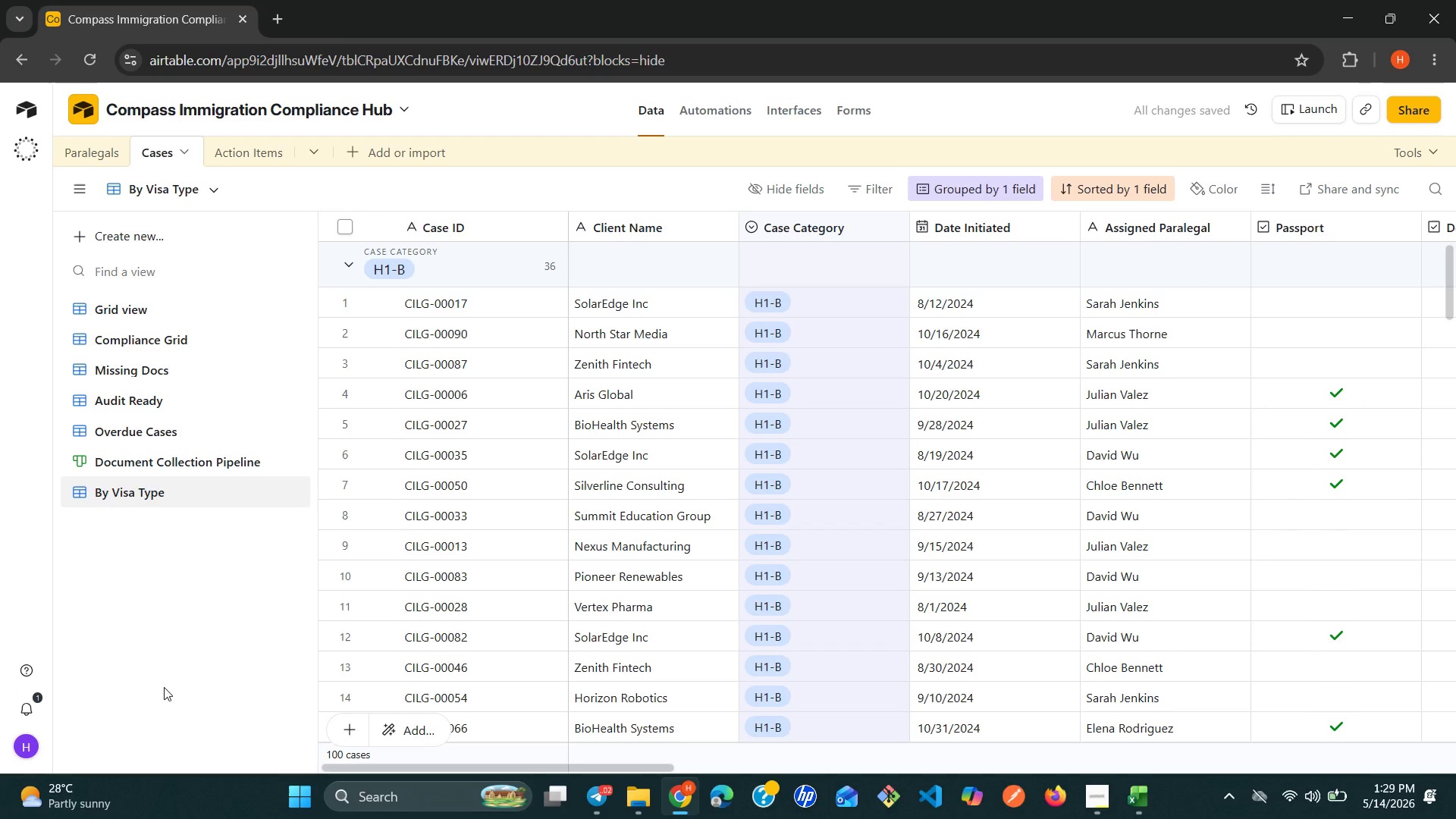 
wait(6.14)
 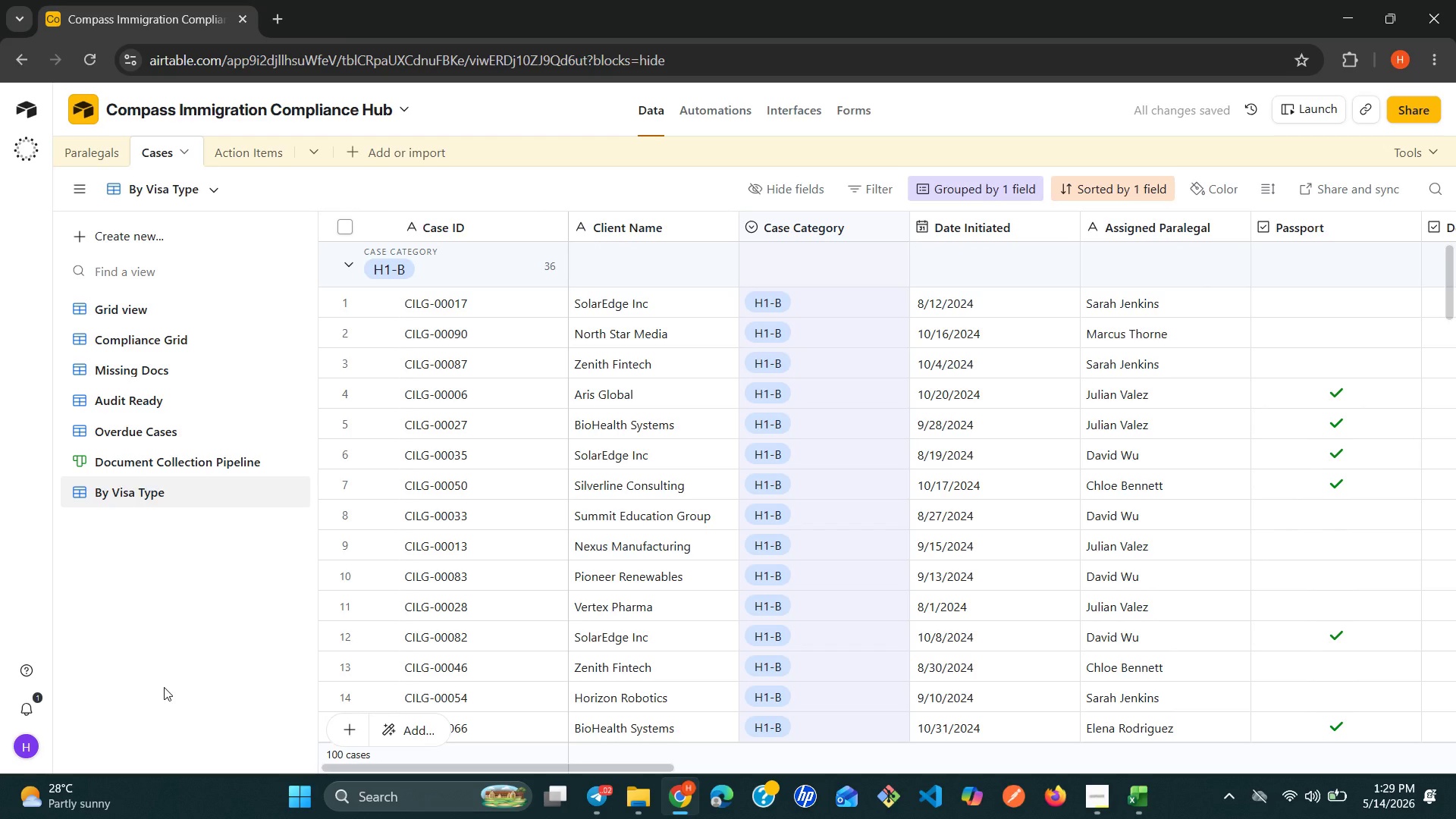 
left_click([158, 234])
 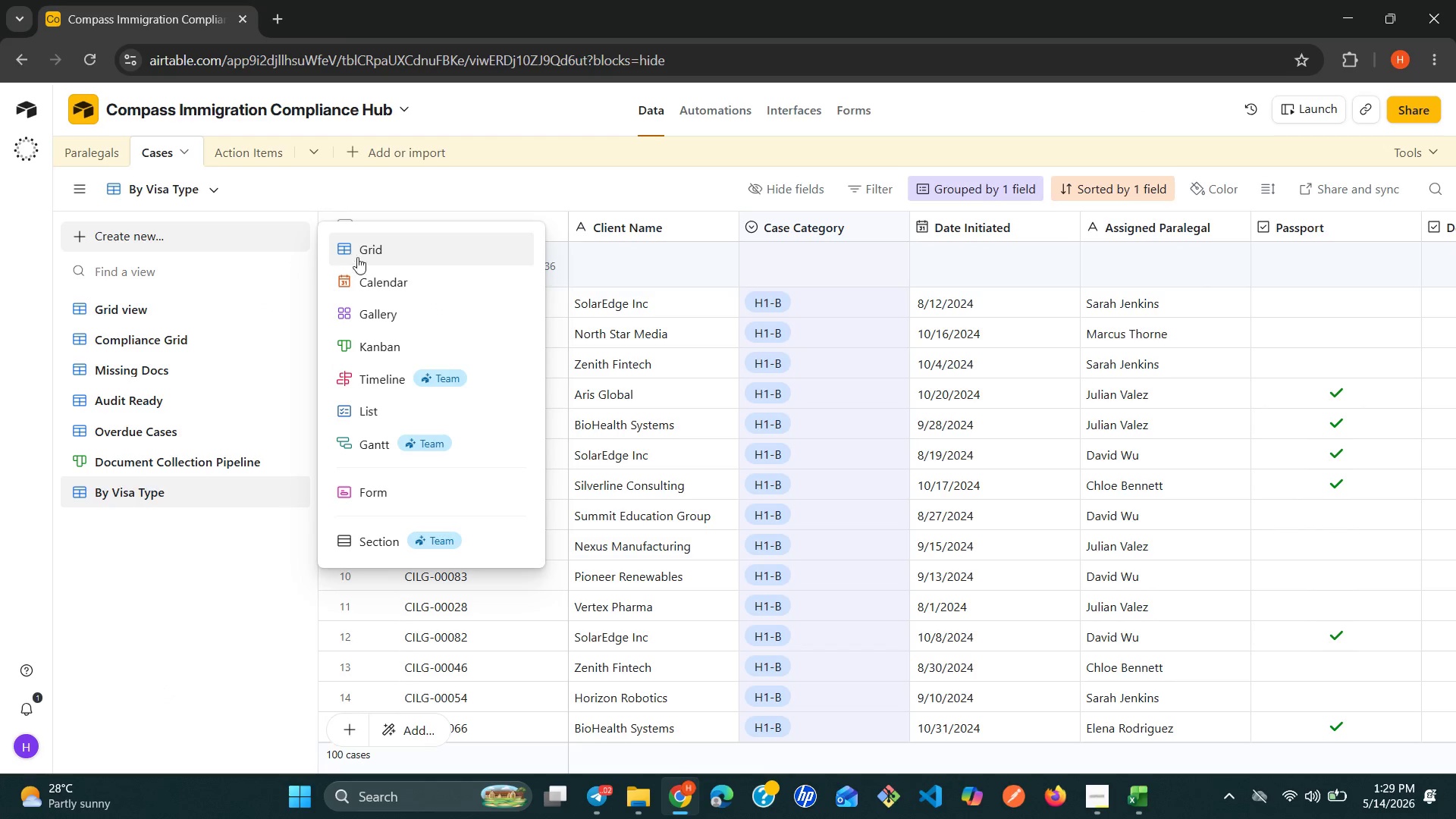 
left_click([373, 279])
 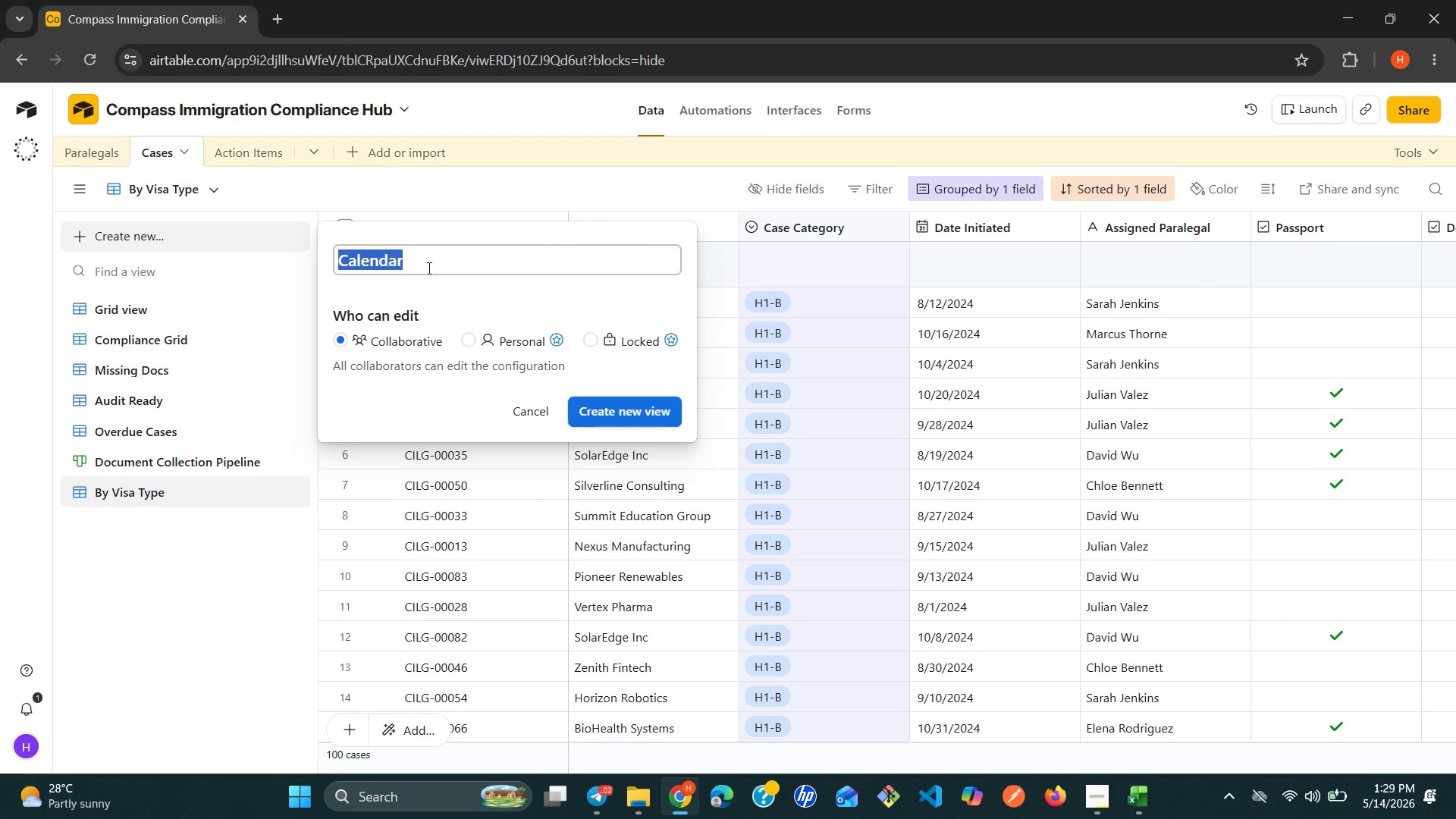 
type(Case Timeline )
 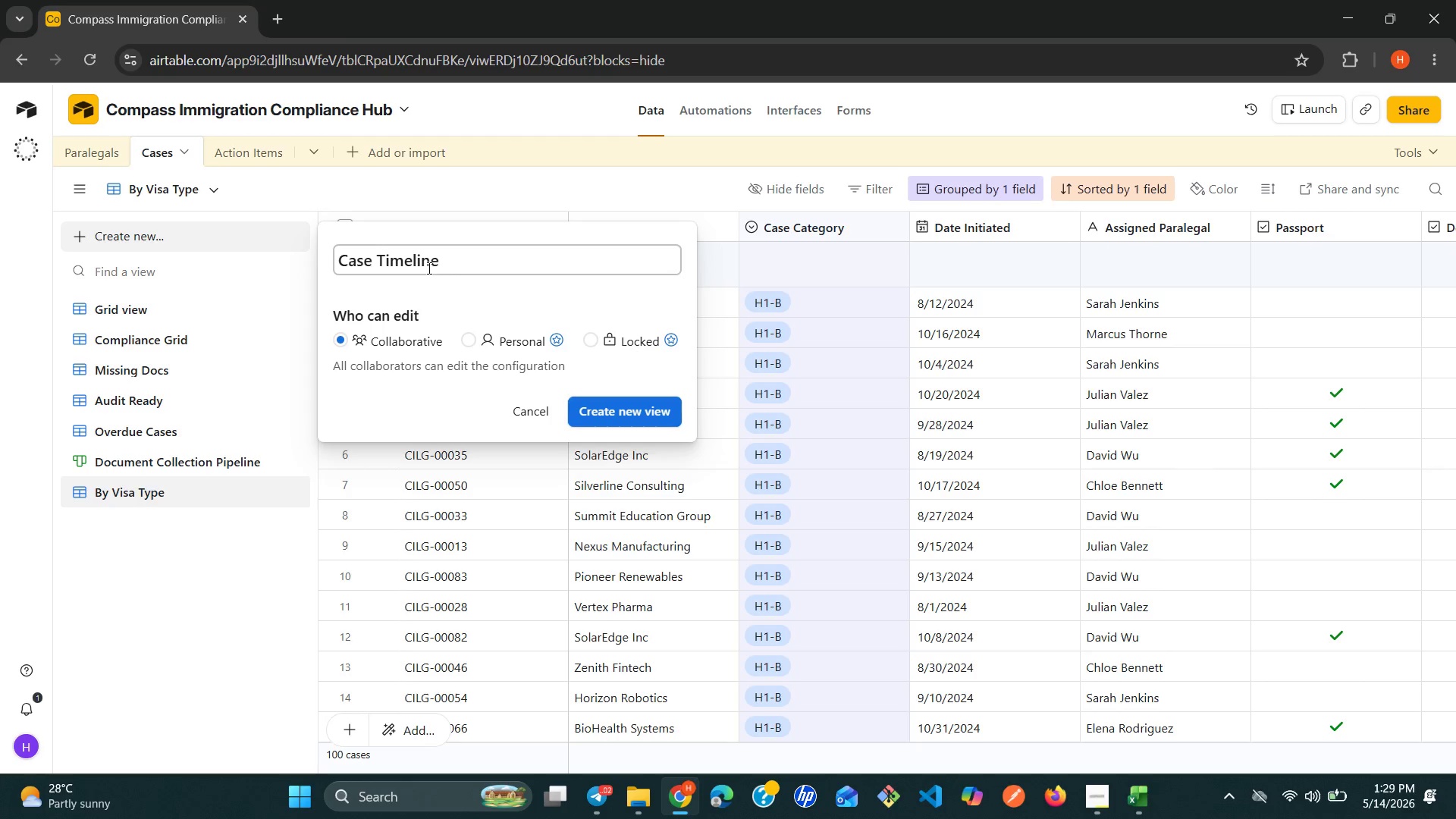 
wait(5.39)
 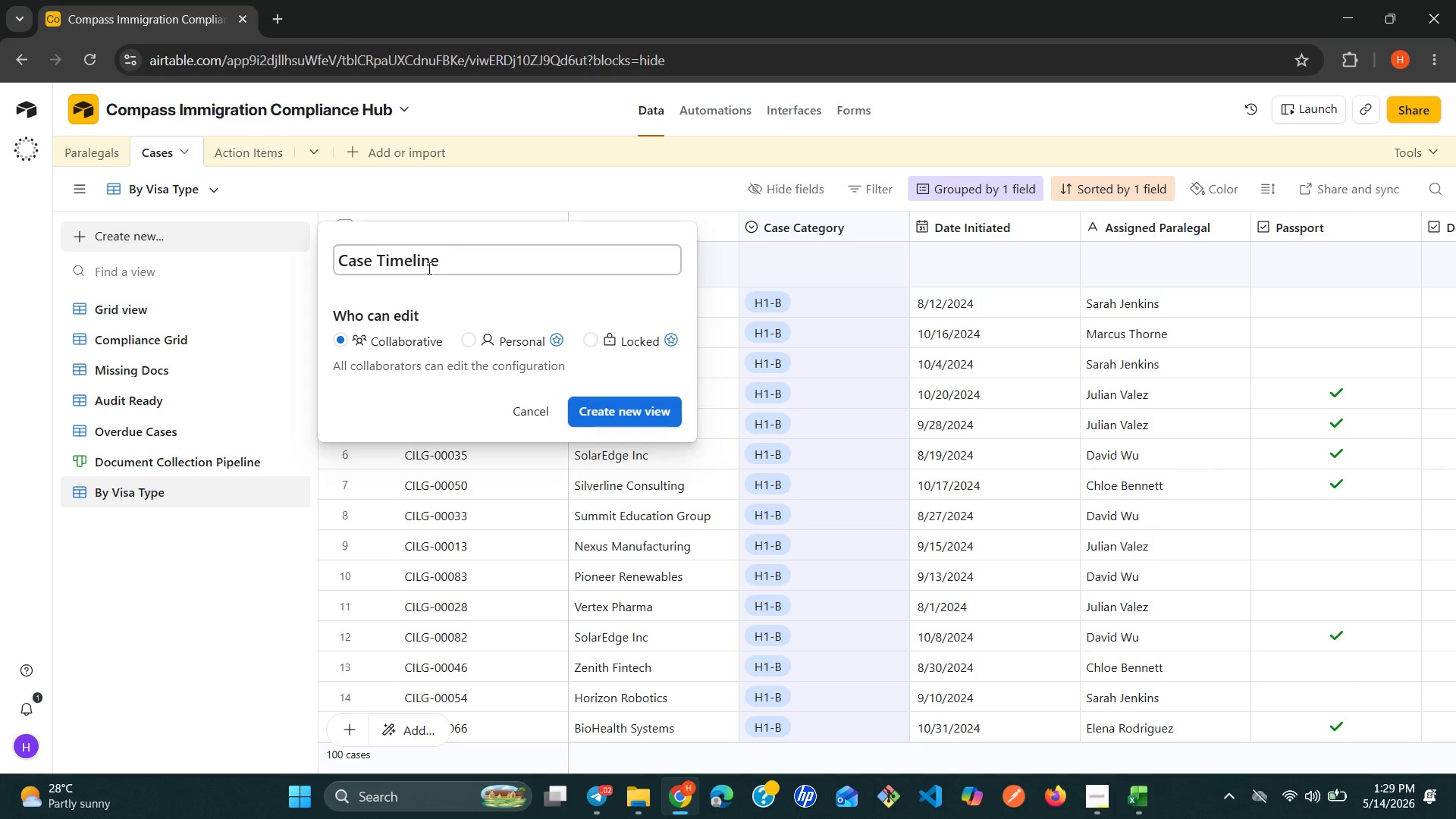 
left_click([613, 410])
 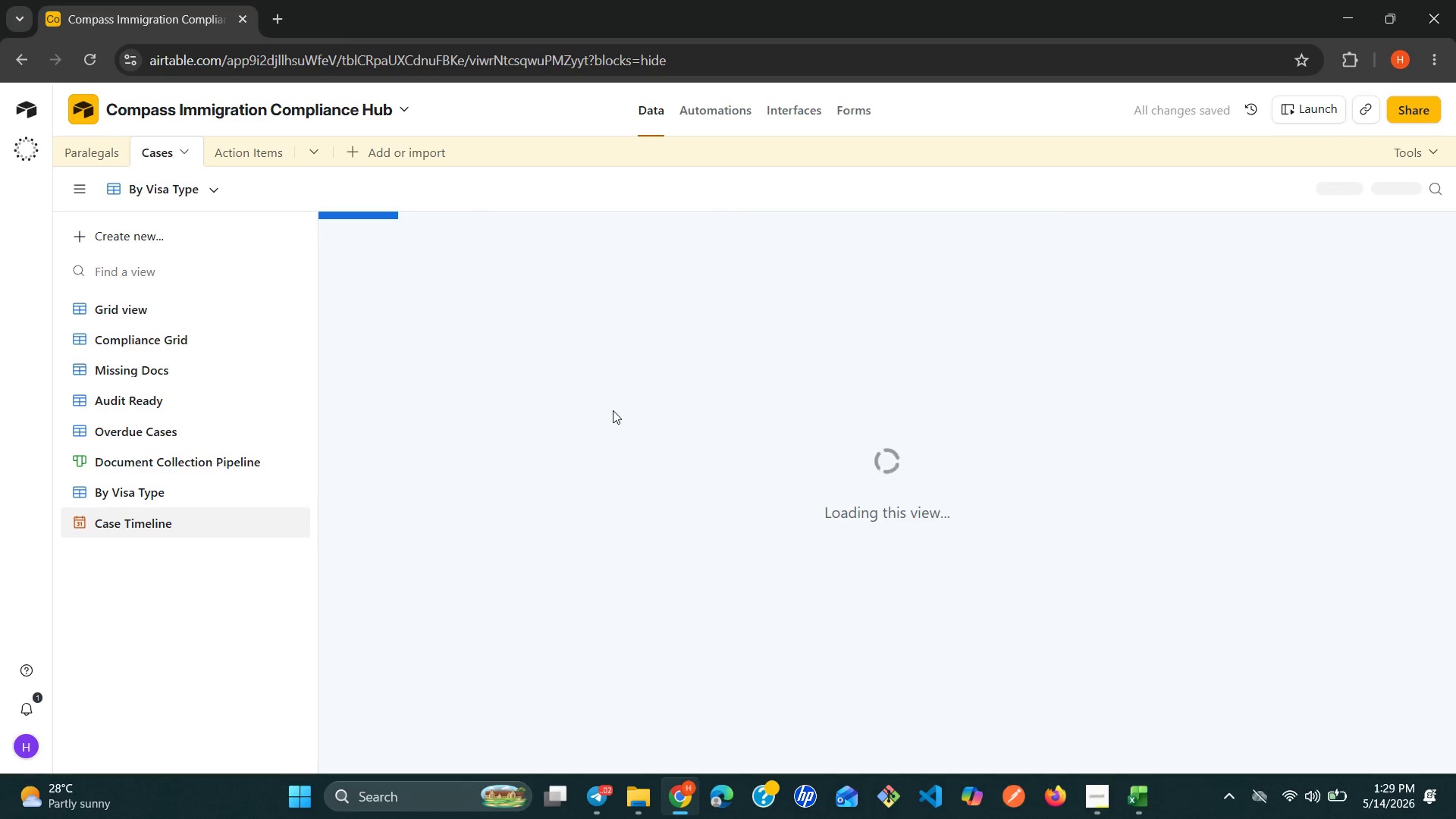 
wait(11.51)
 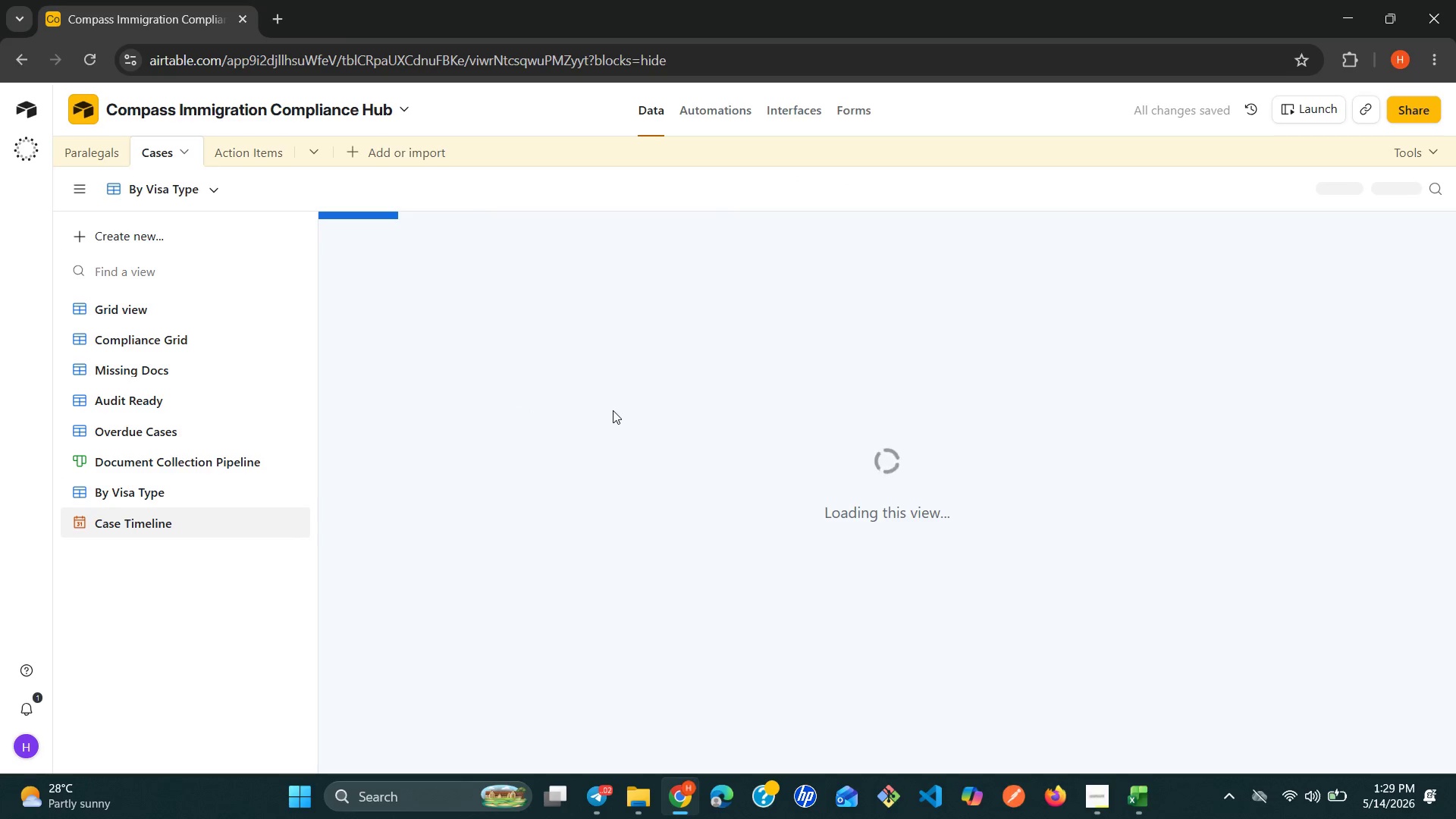 
left_click([1129, 594])
 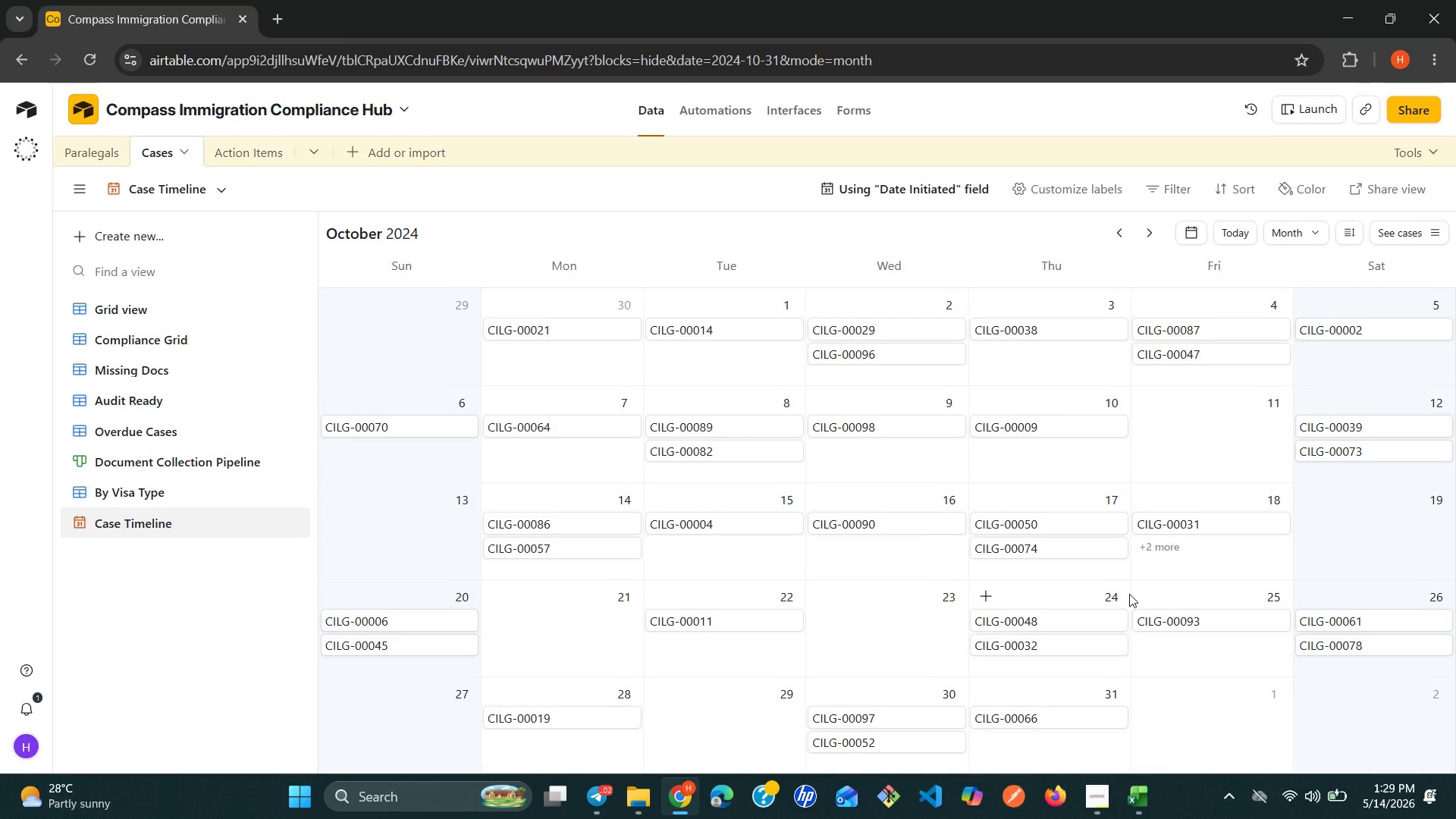 
wait(10.3)
 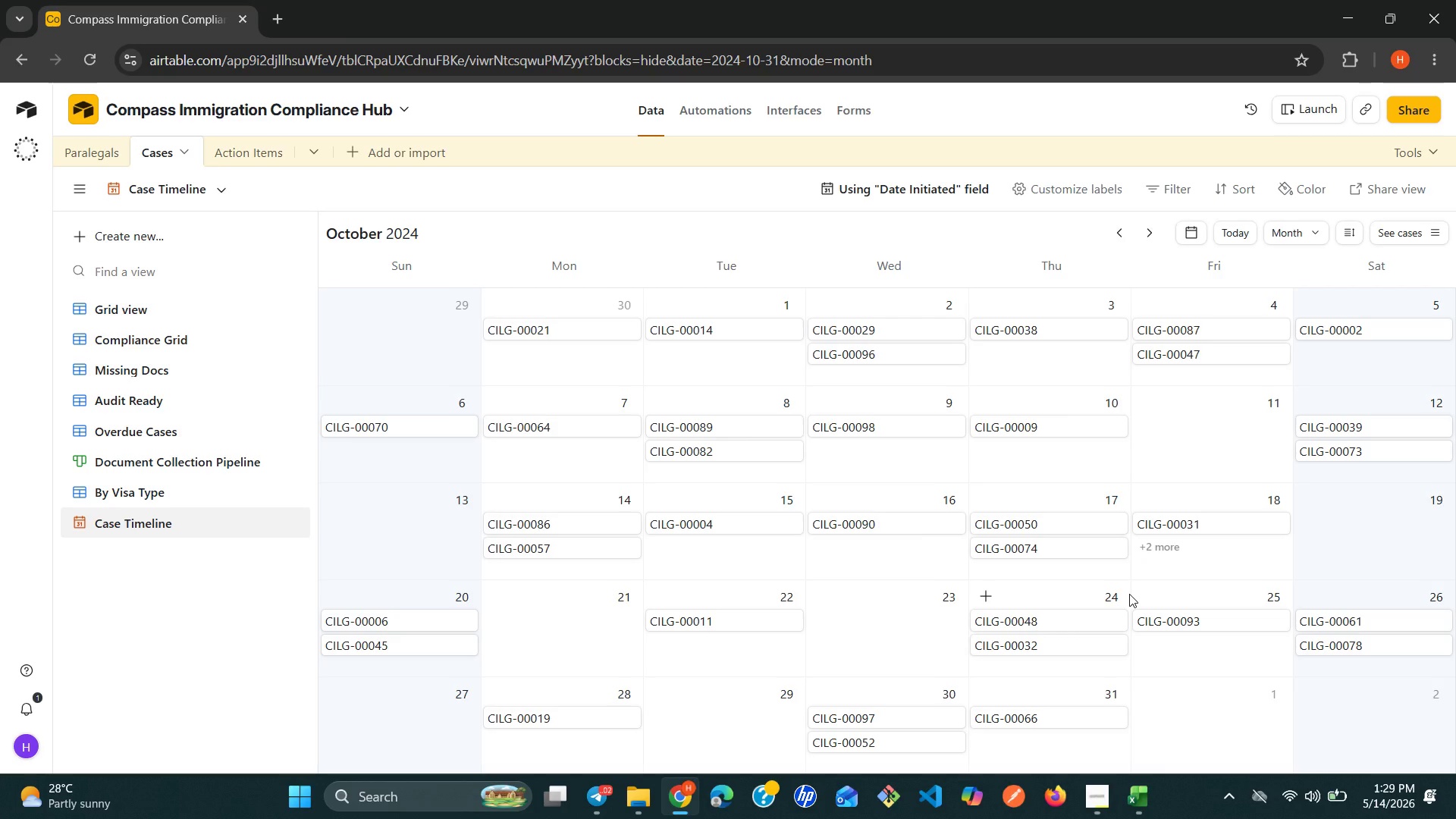 
left_click([797, 102])
 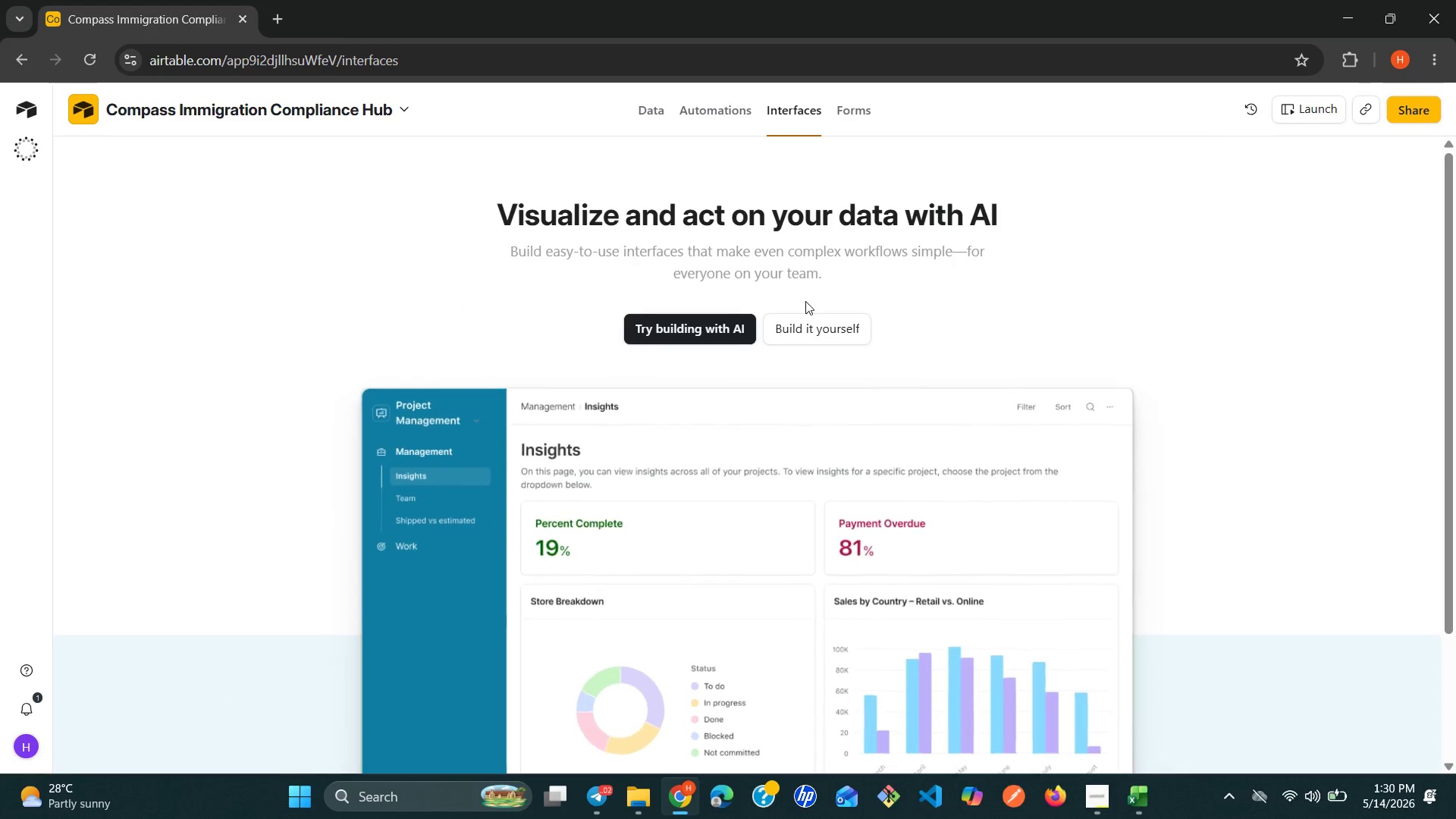 
left_click([802, 335])
 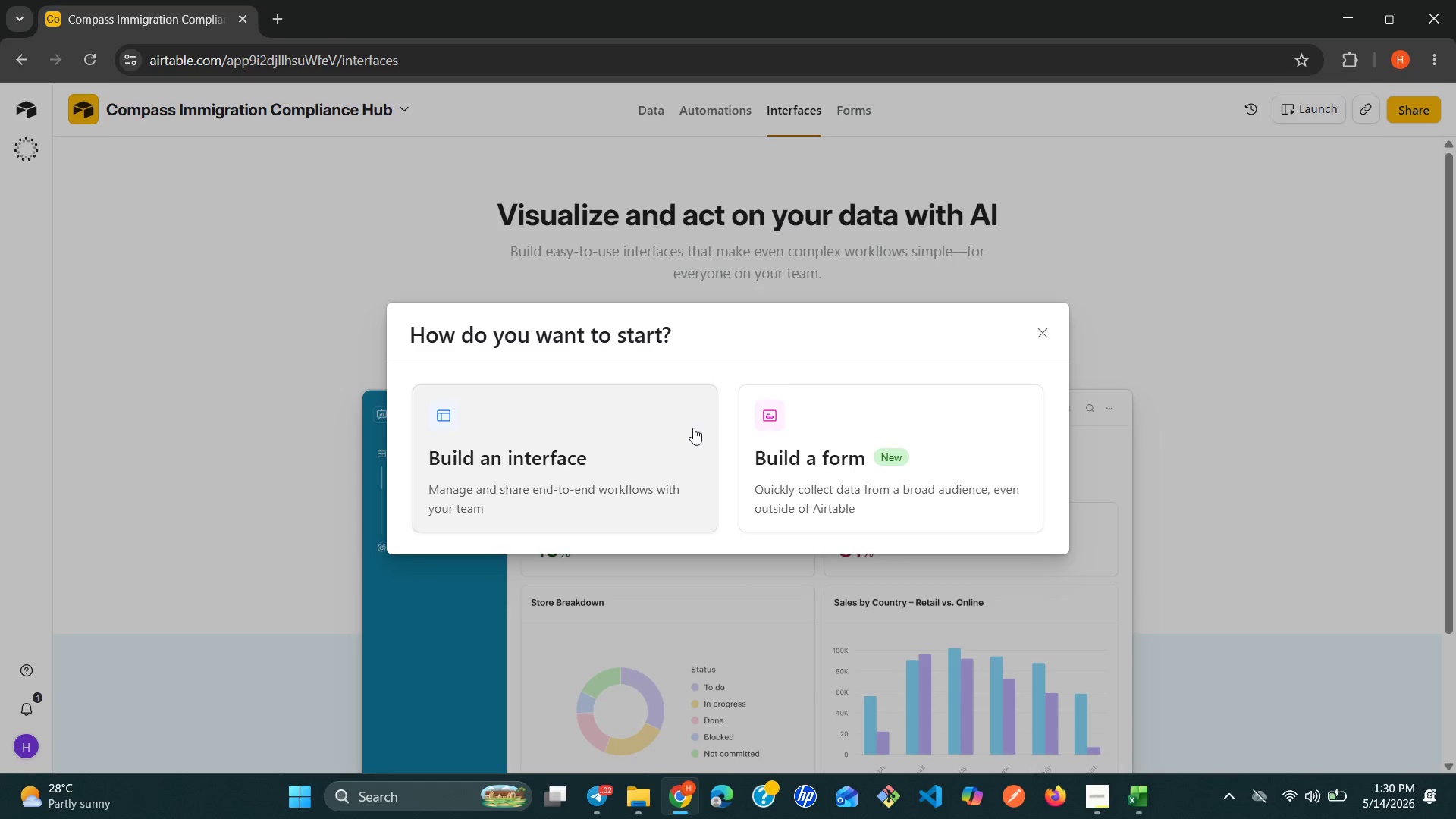 
left_click([607, 431])
 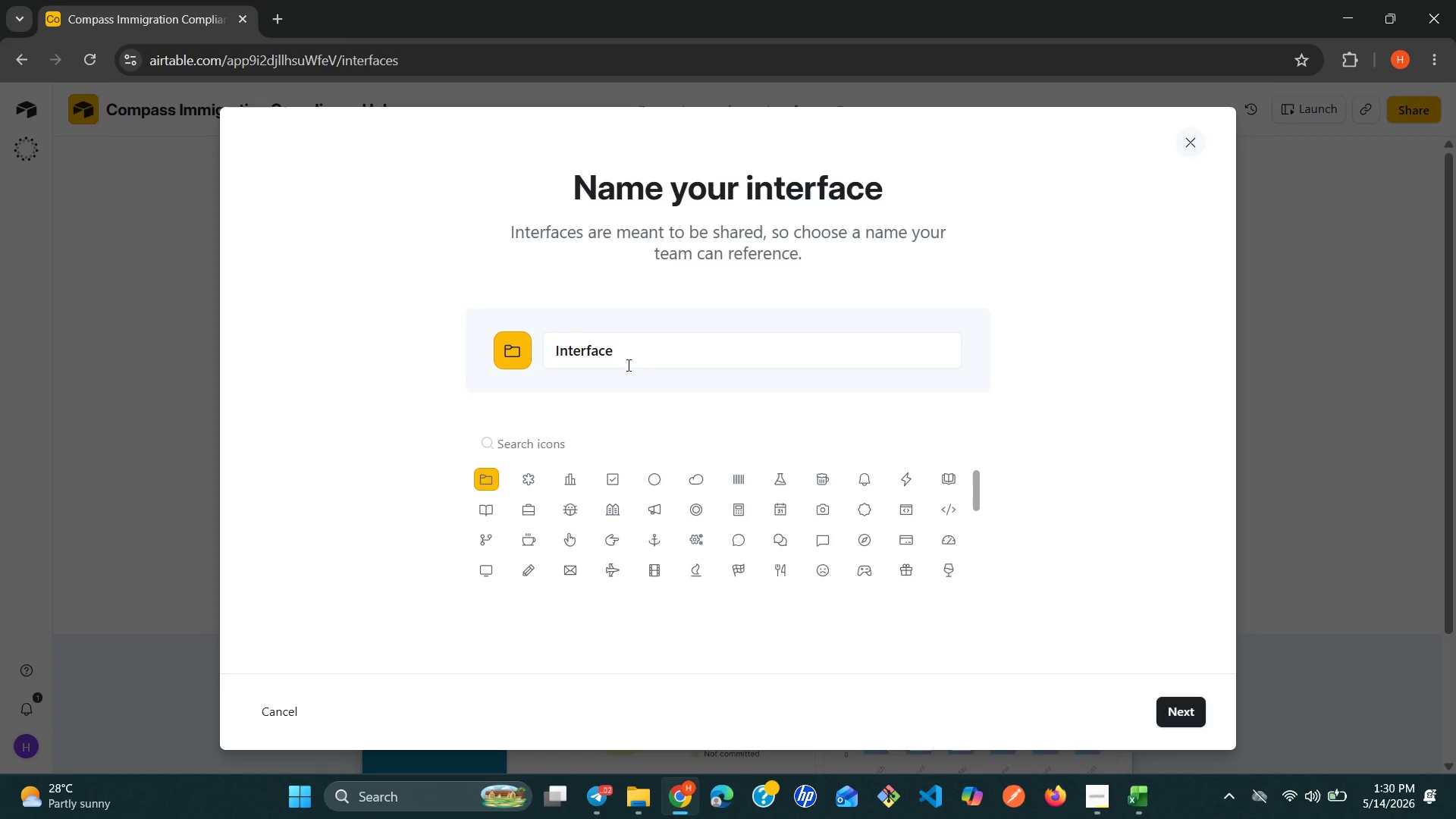 
double_click([627, 365])
 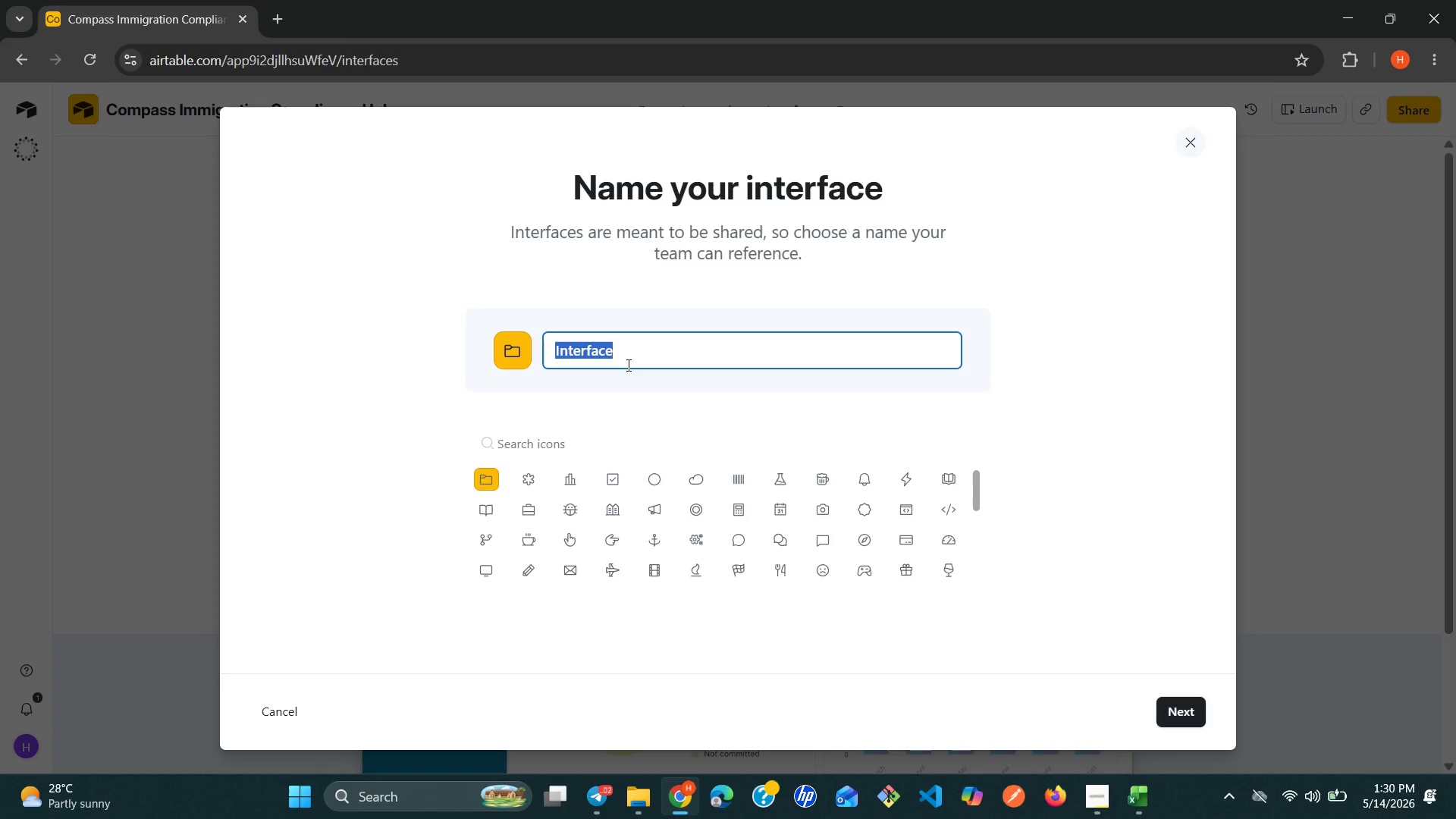 
triple_click([627, 365])
 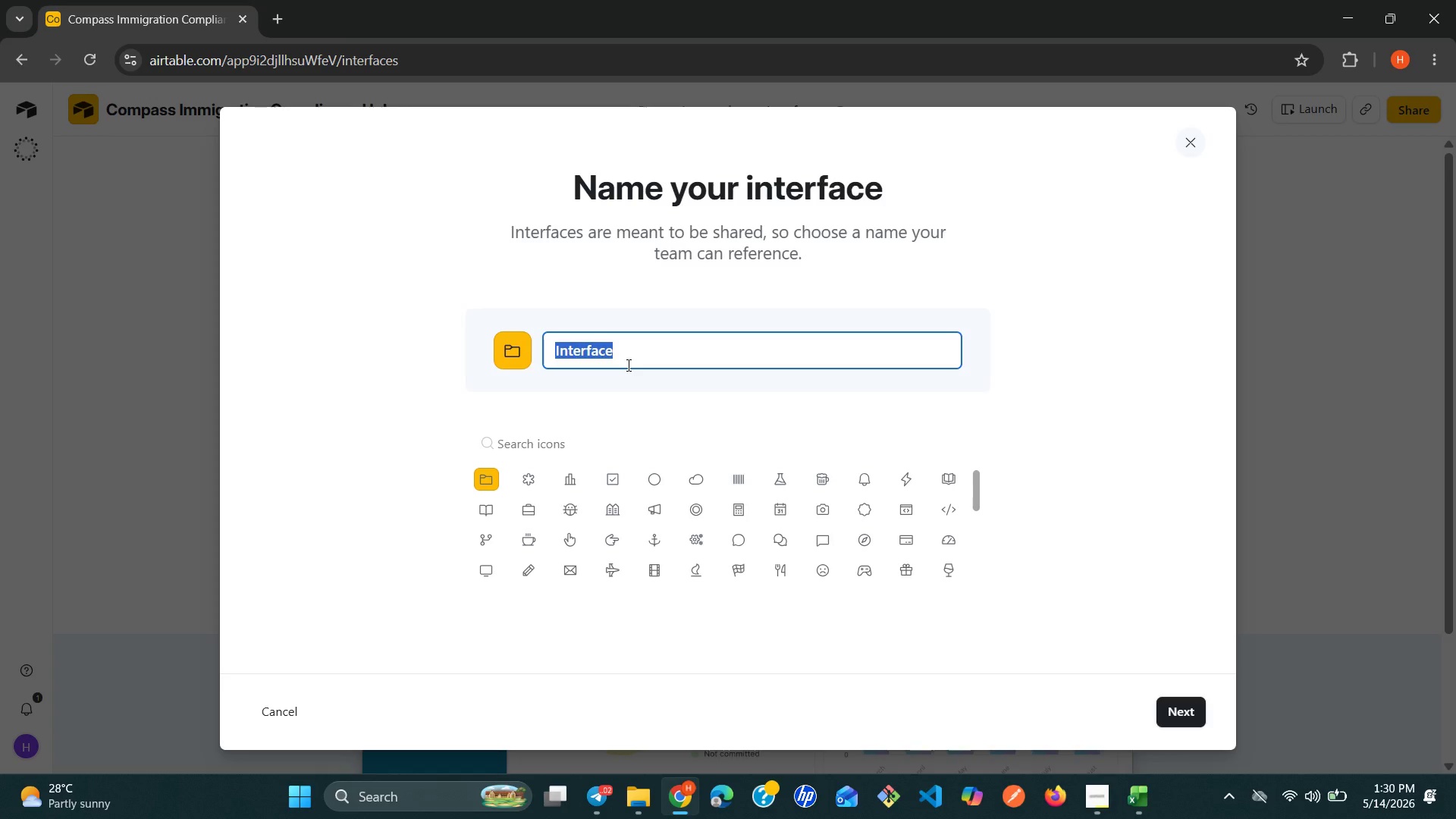 
type(Compliance )
 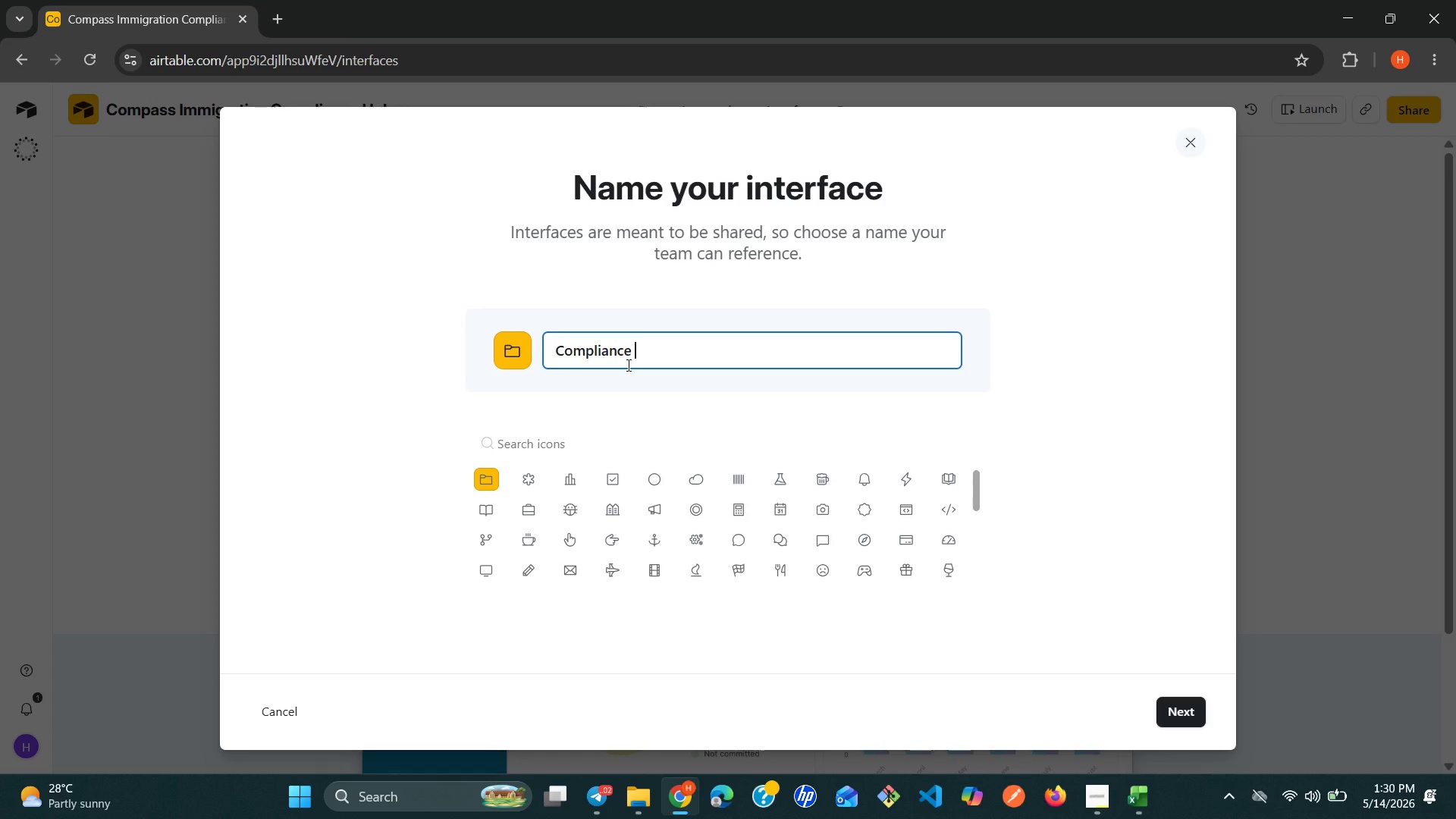 
type(Overwie)
key(Backspace)
key(Backspace)
key(Backspace)
type(view )
 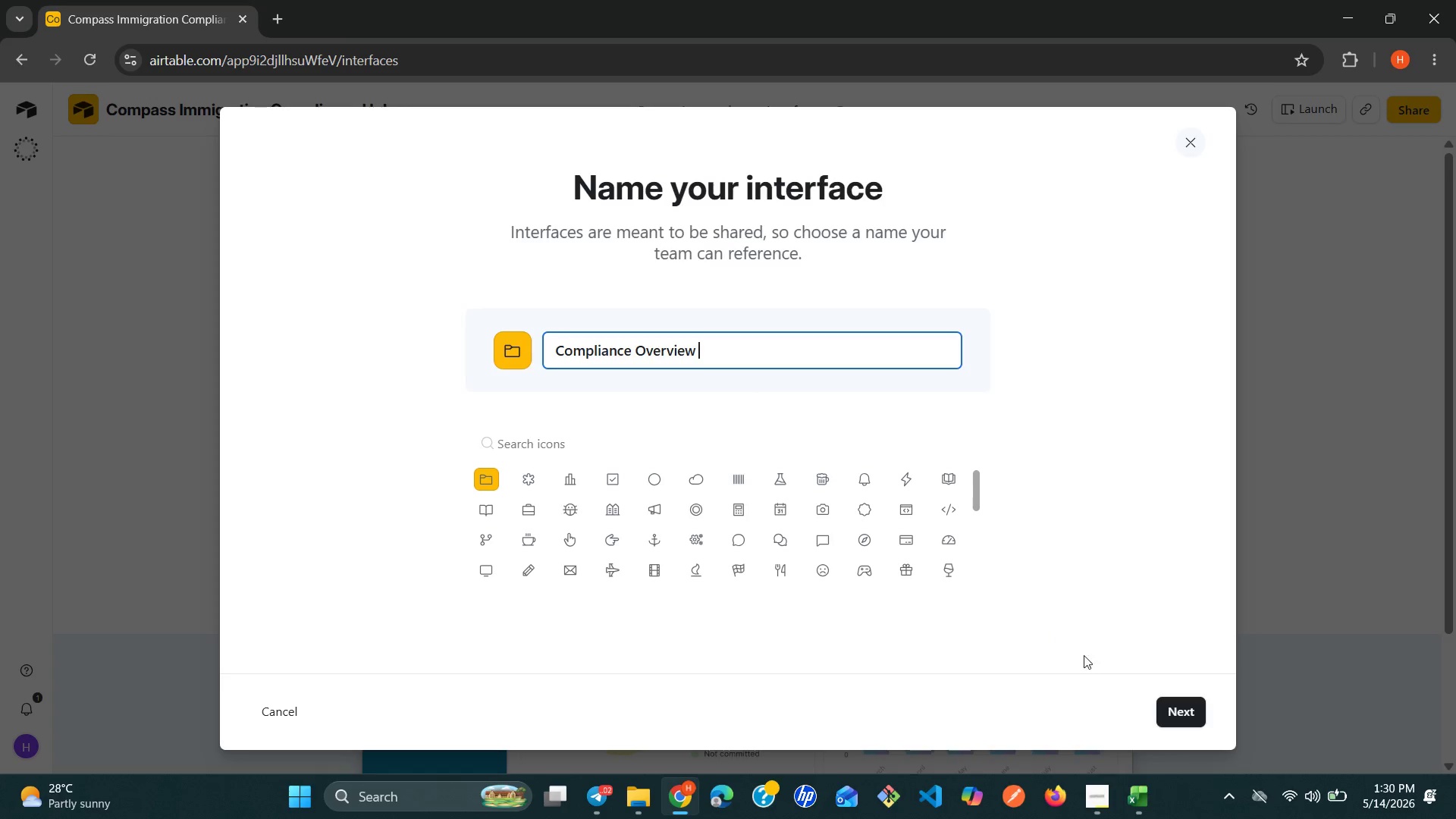 
left_click([1170, 712])
 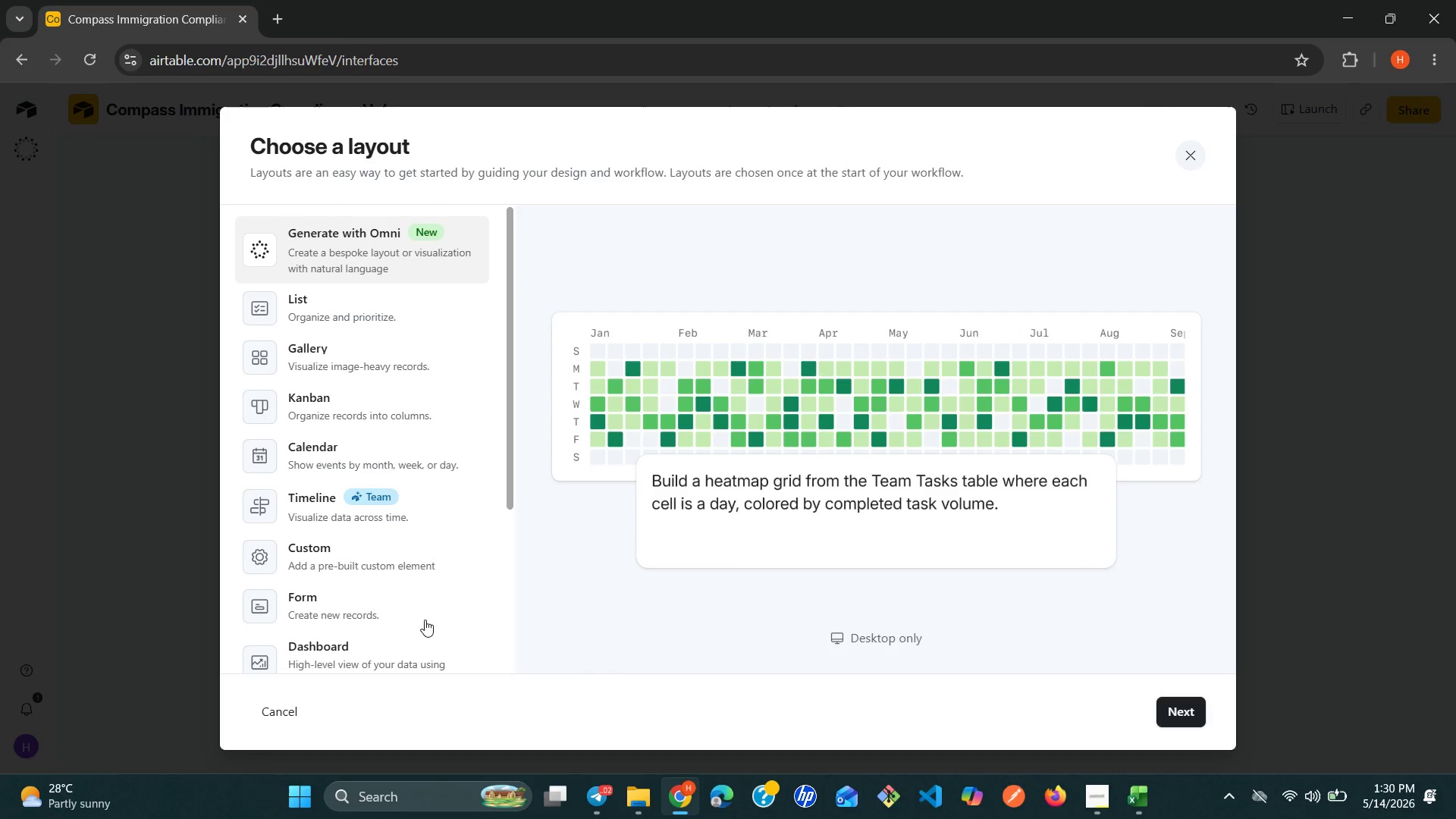 
wait(7.88)
 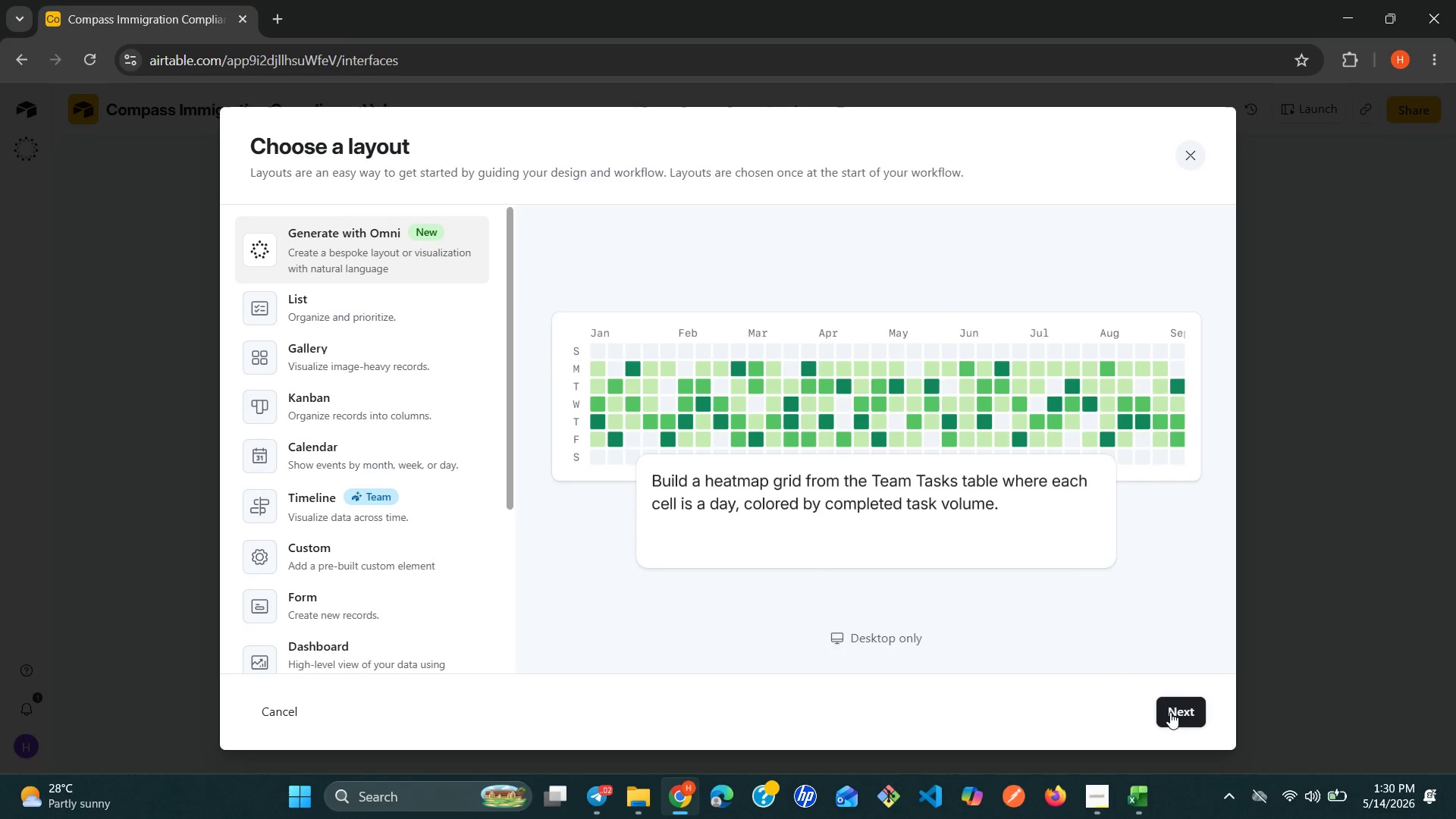 
left_click([337, 638])
 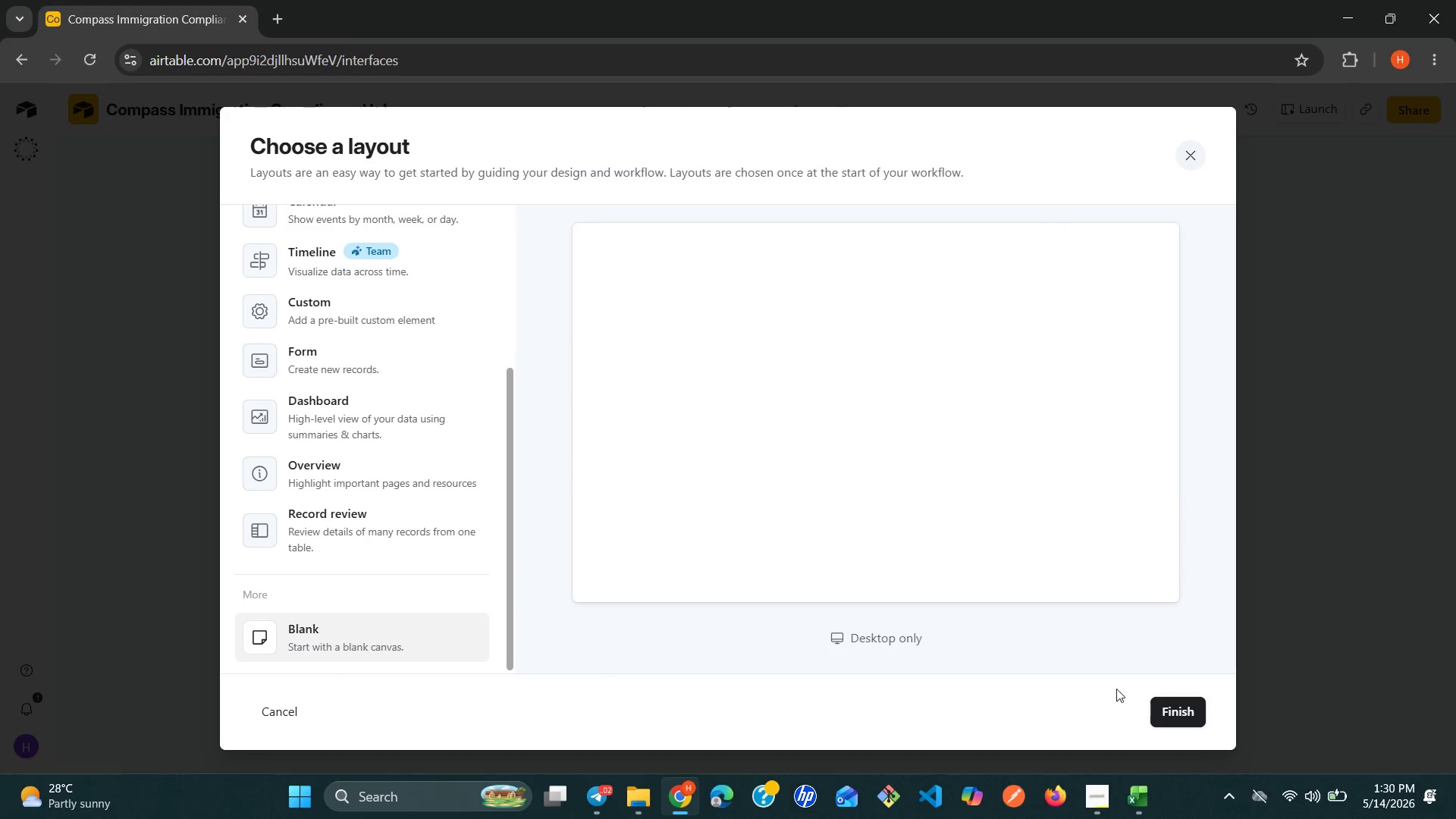 
left_click([1156, 708])
 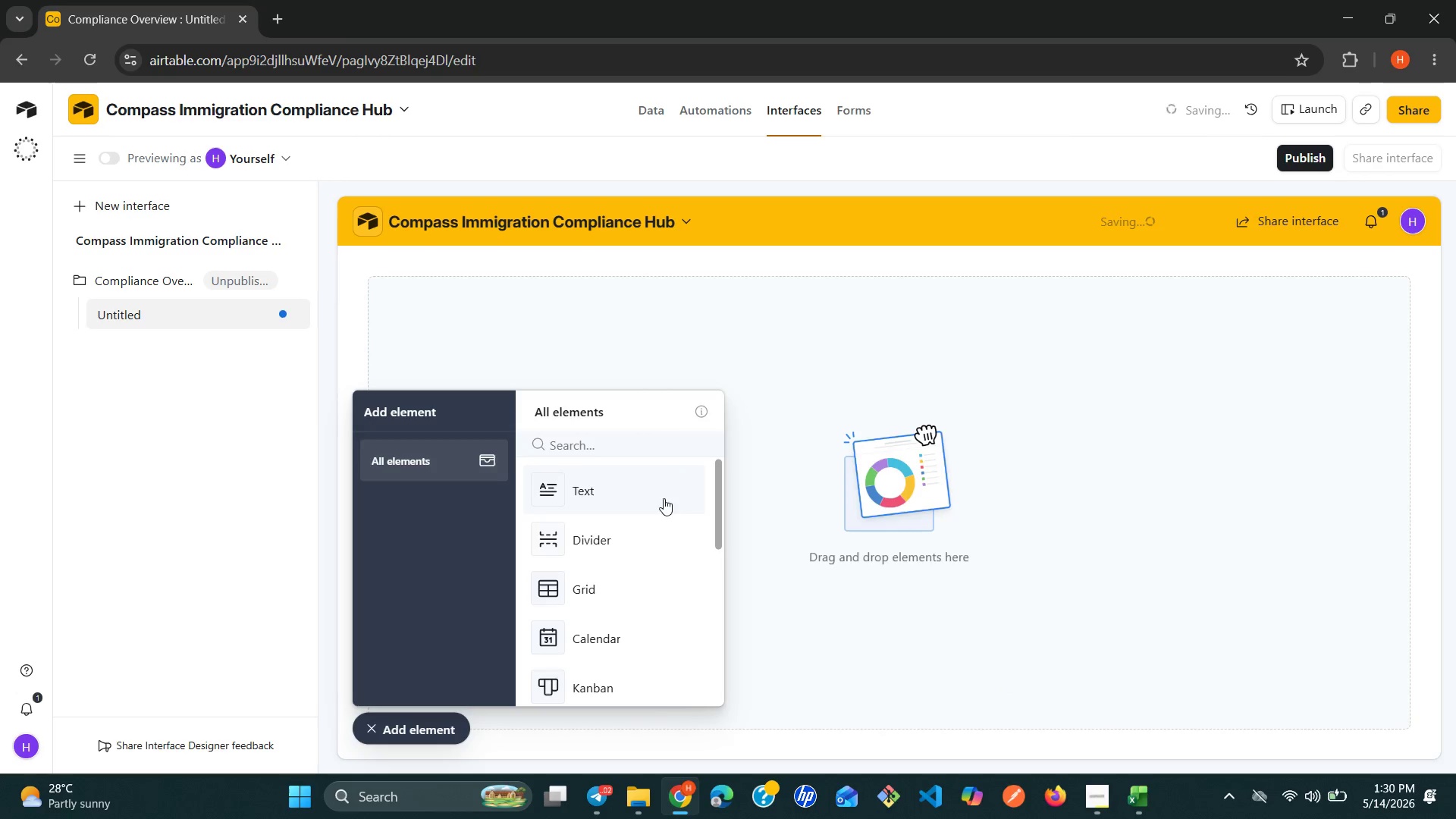 
left_click([610, 444])
 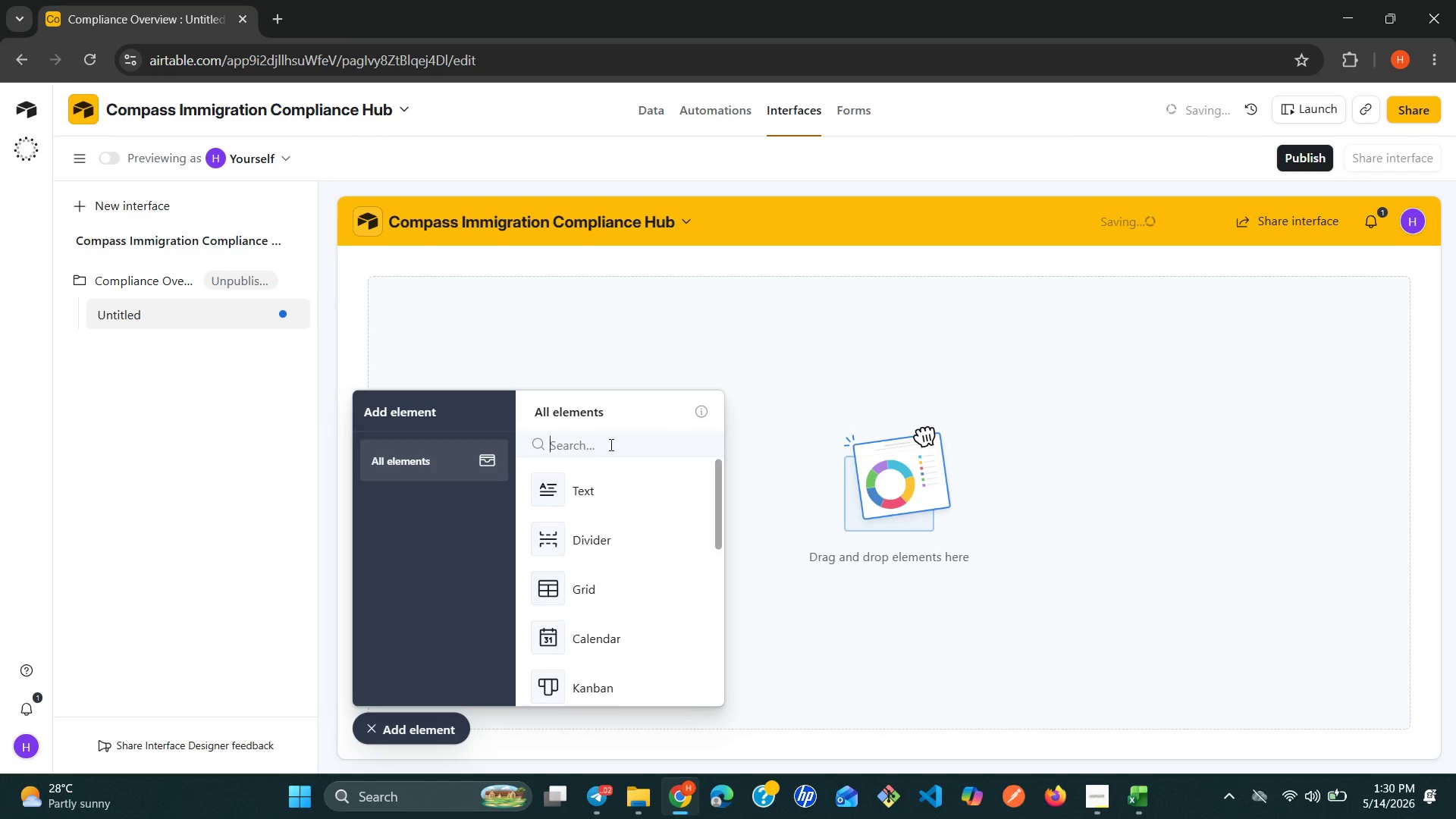 
type(fil)
 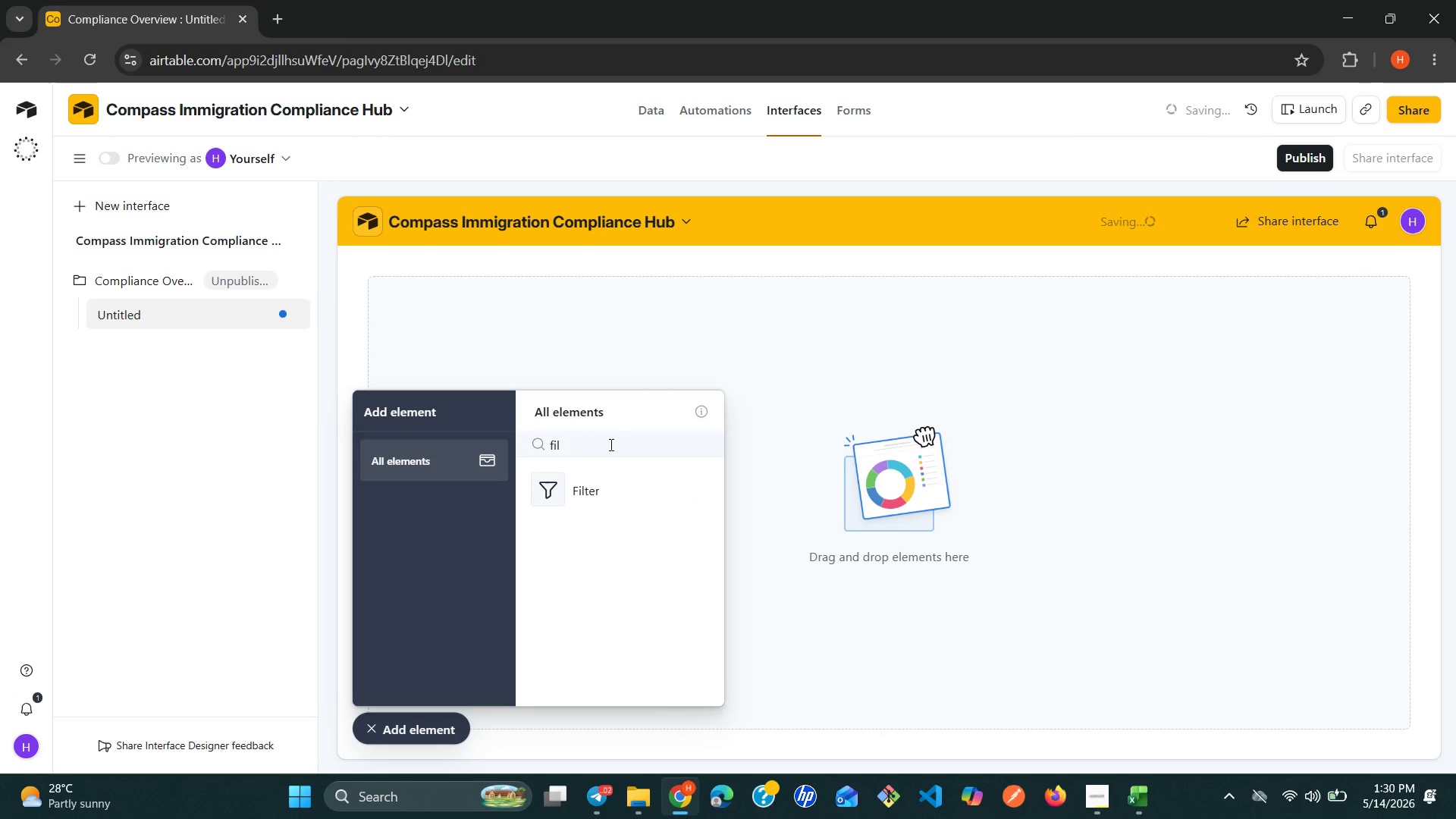 
key(ArrowDown)
 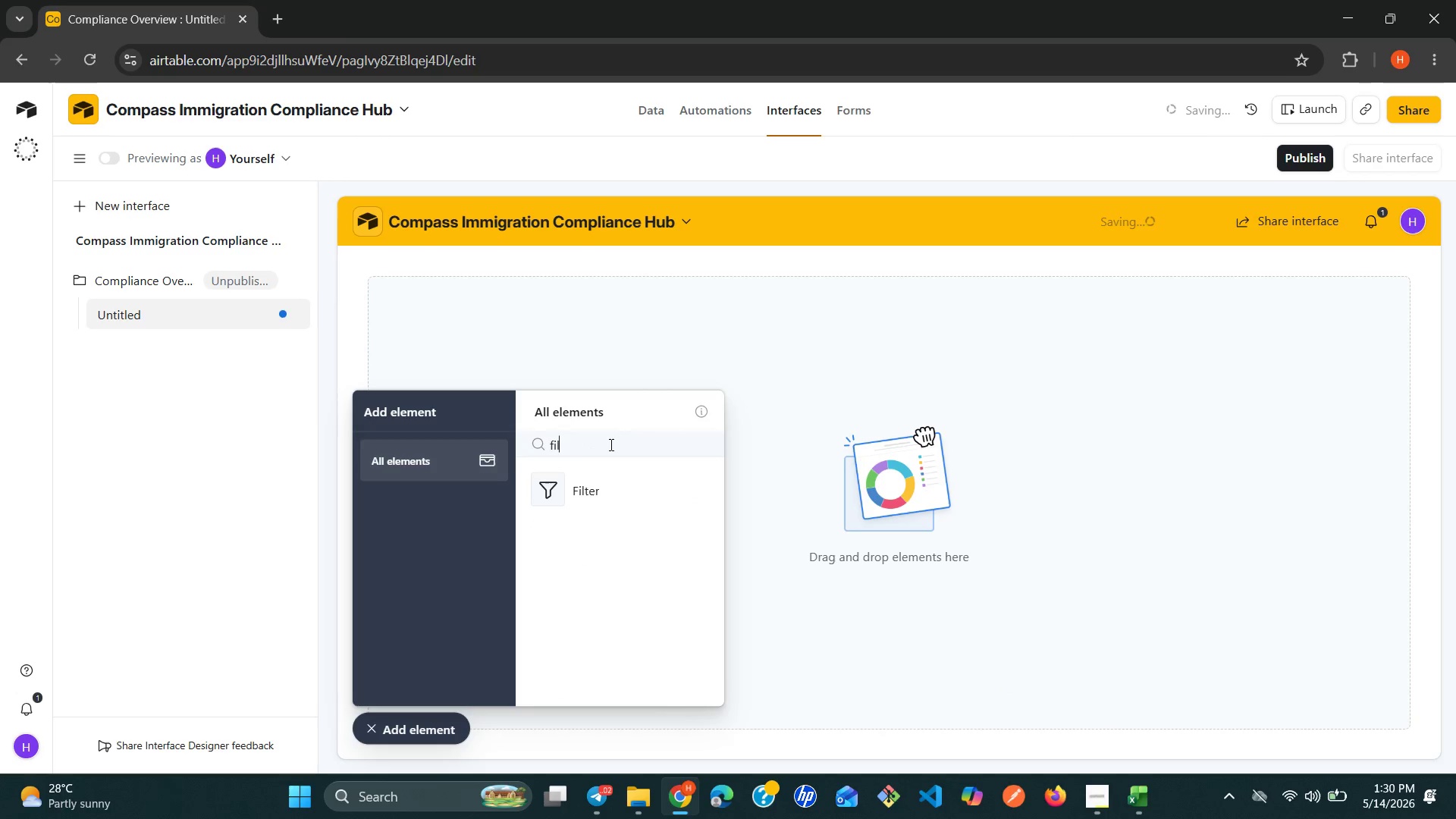 
key(Enter)
 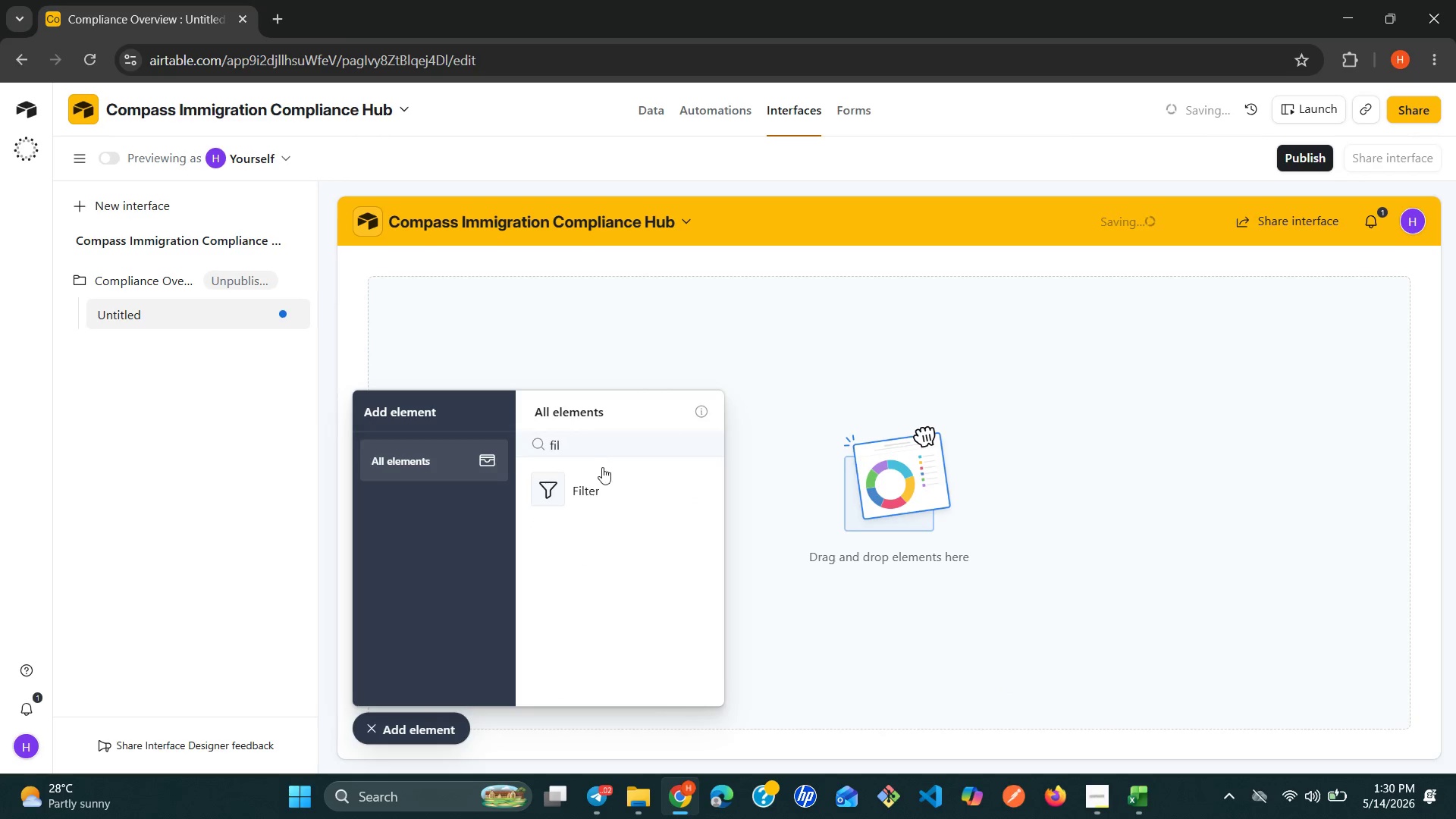 
left_click([598, 475])
 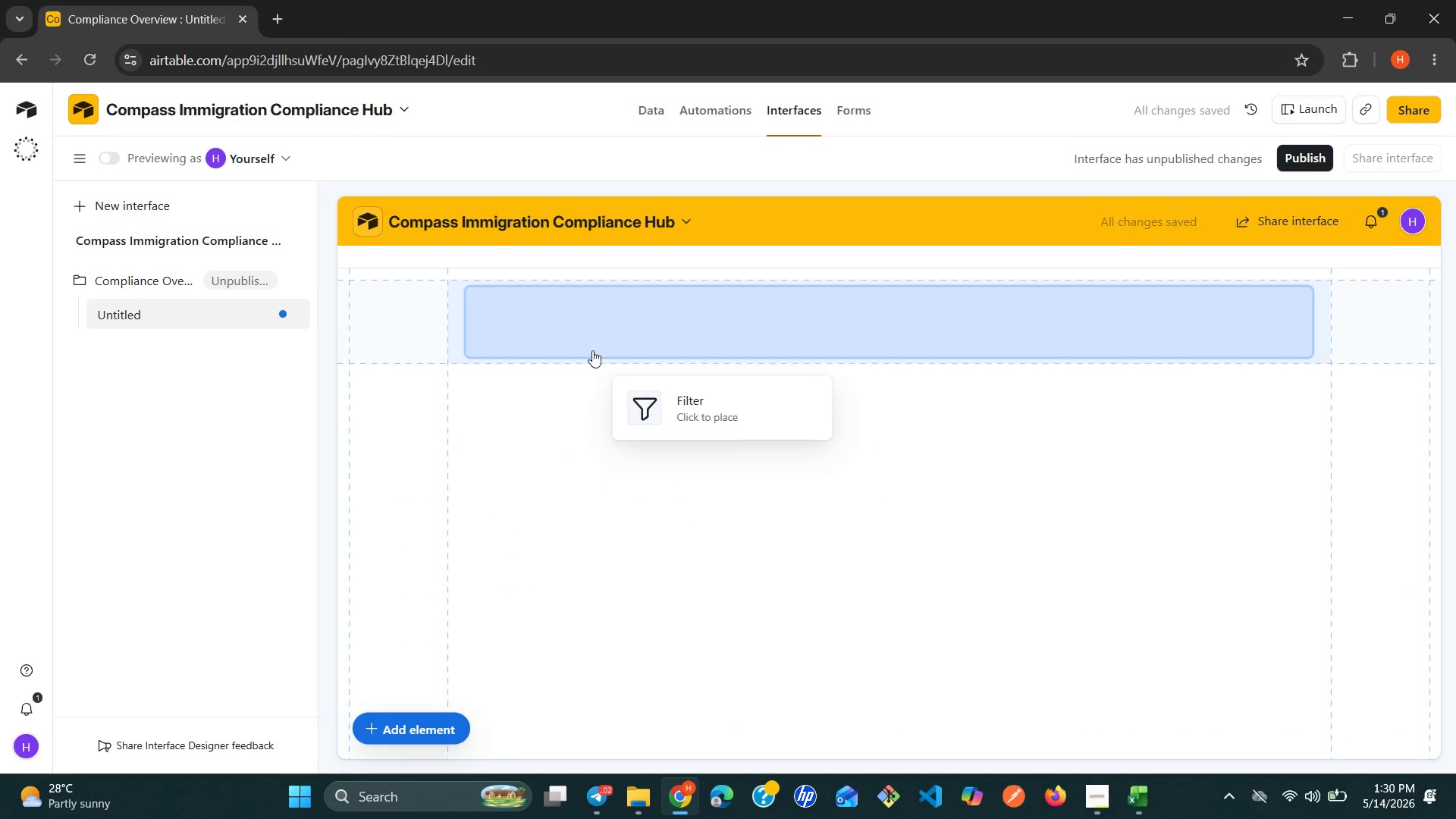 
left_click([573, 321])
 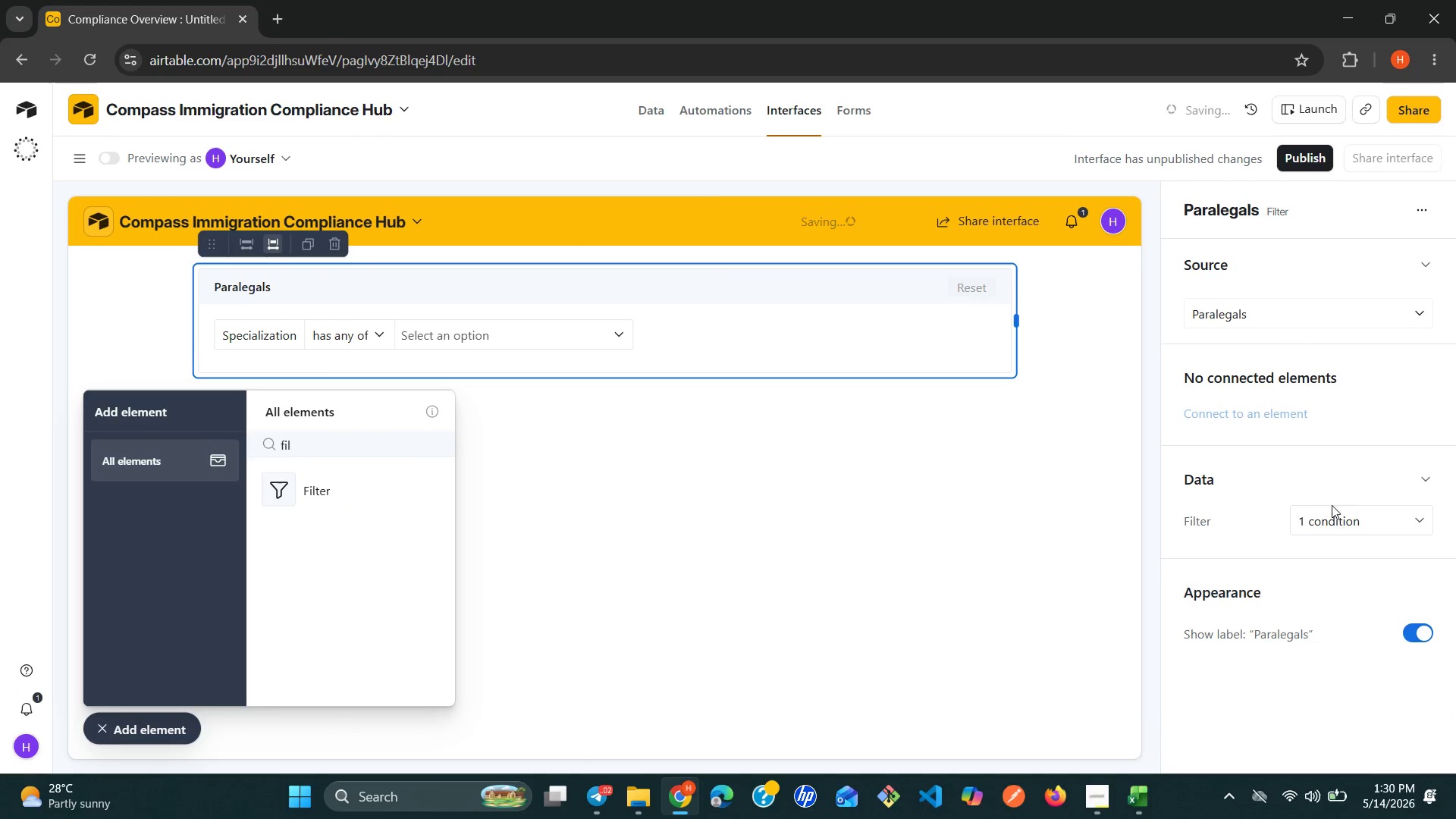 
left_click([1360, 515])
 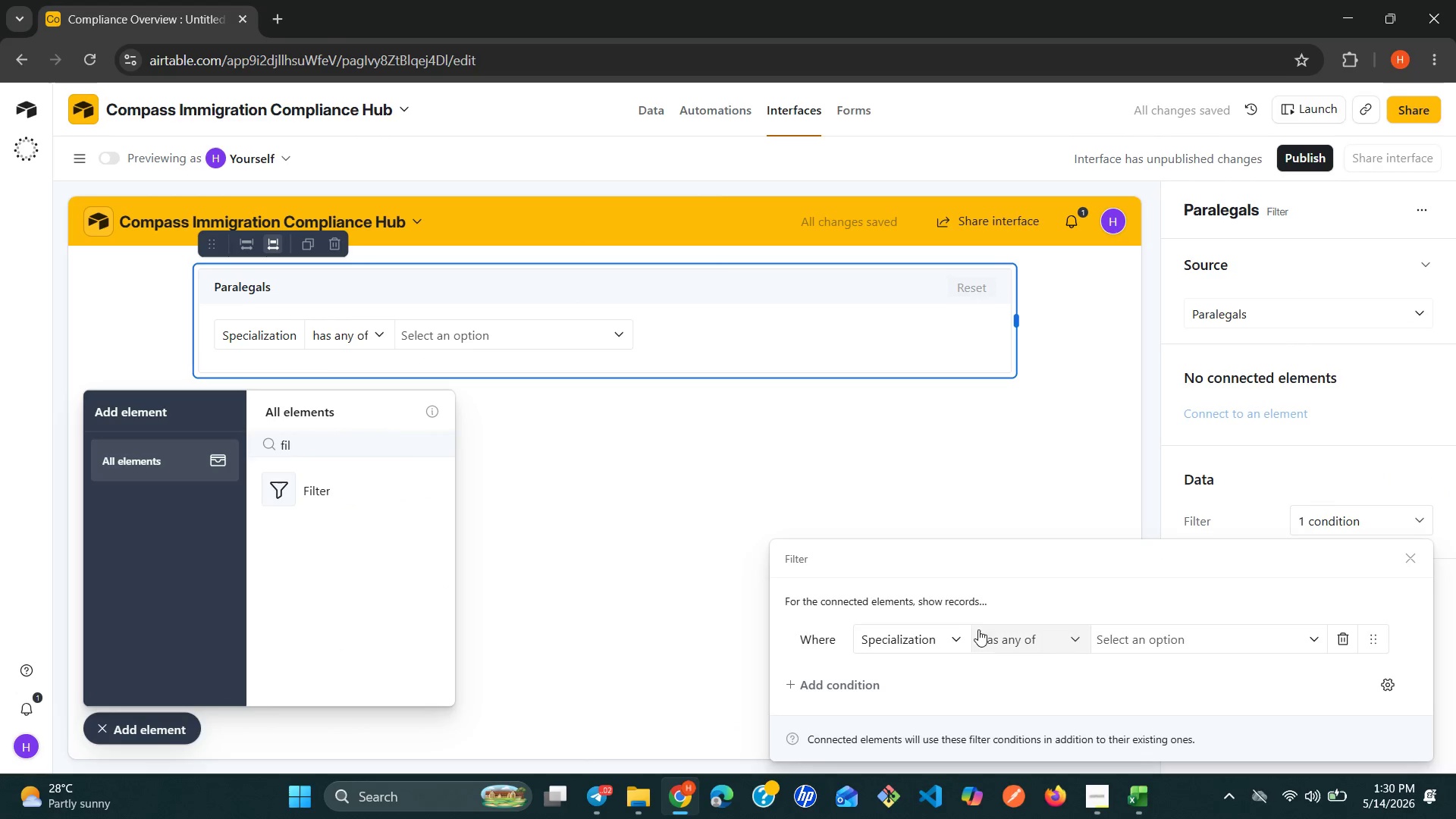 
left_click([956, 635])
 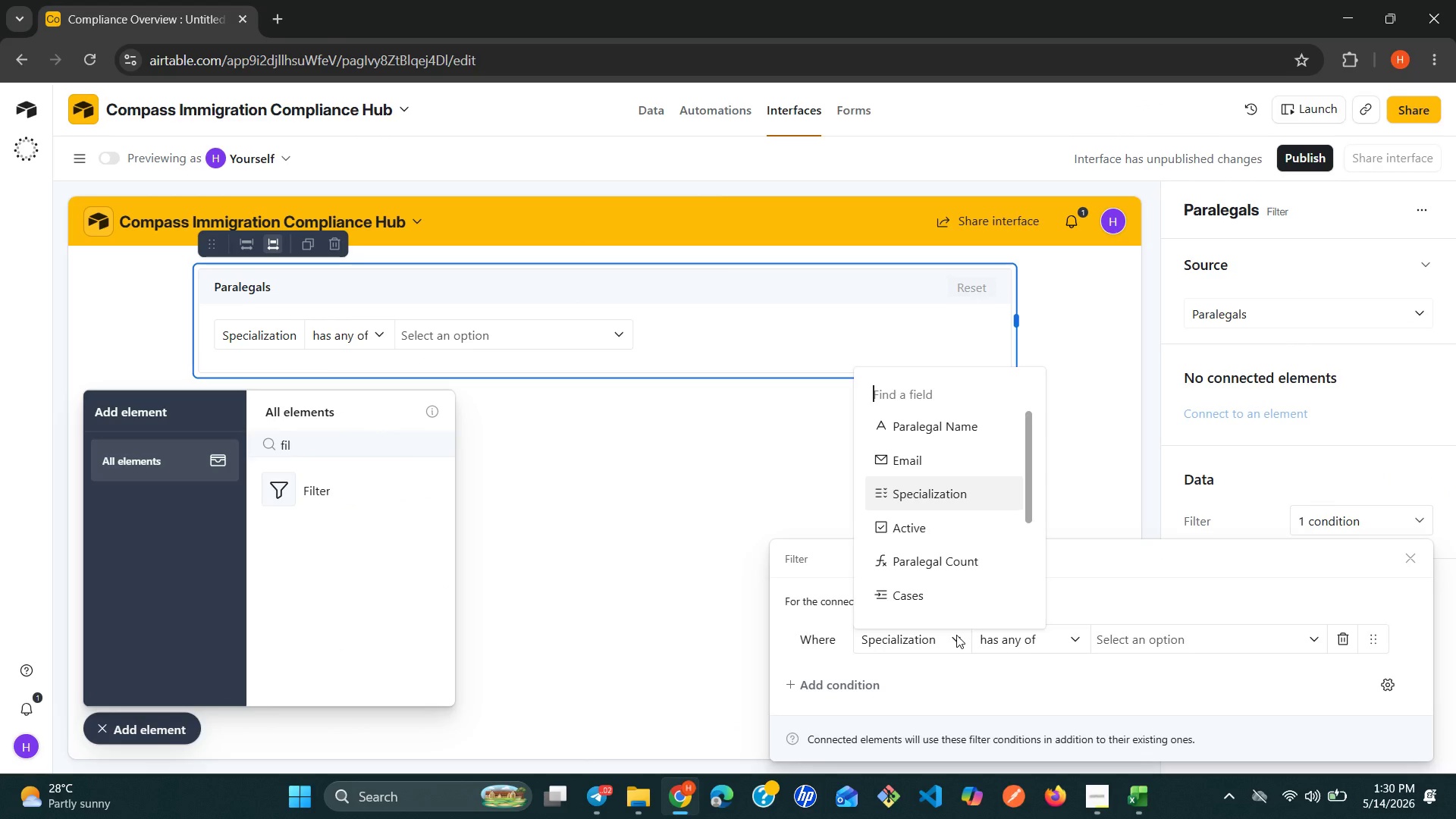 
wait(6.12)
 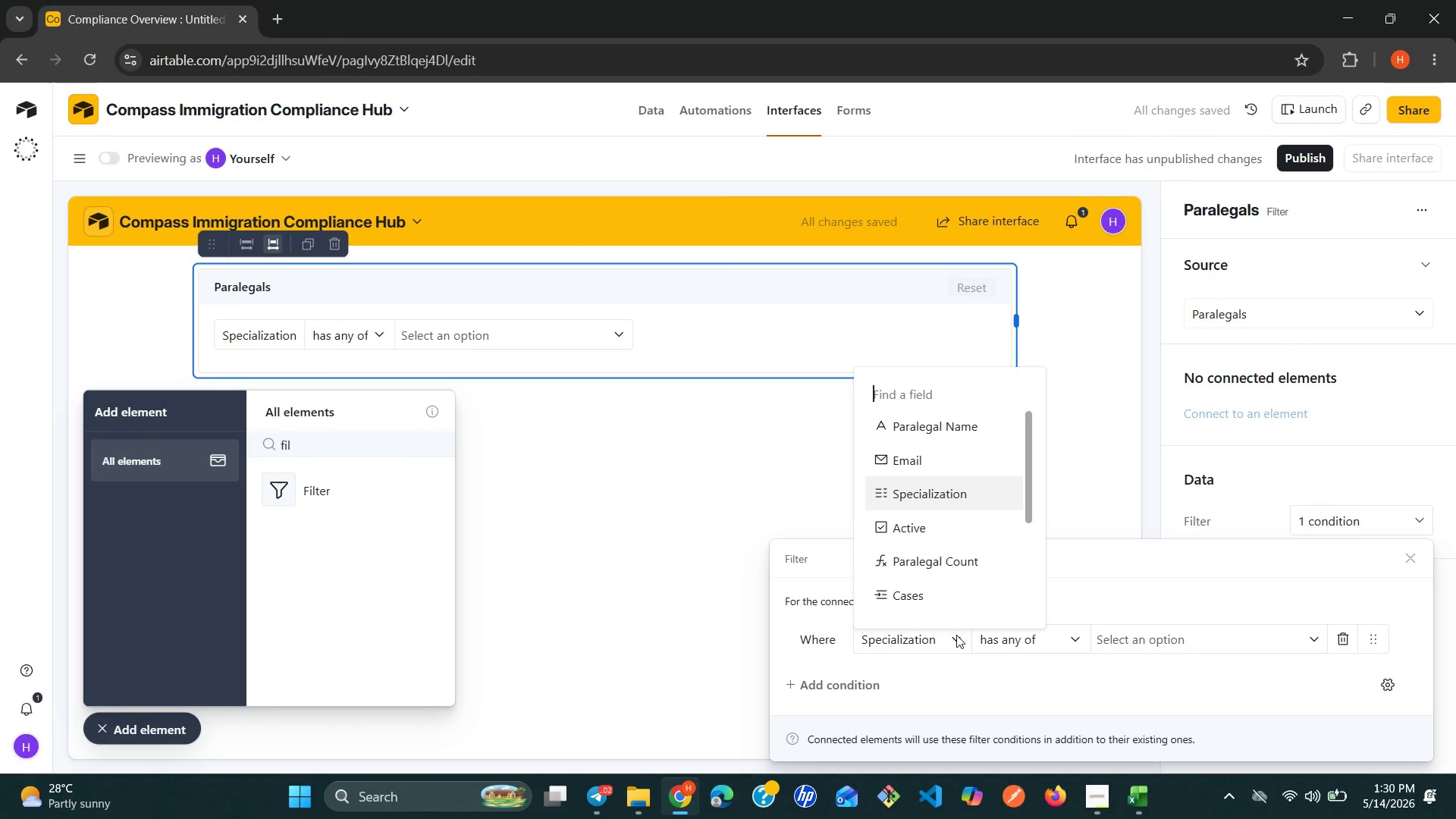 
left_click([1417, 307])
 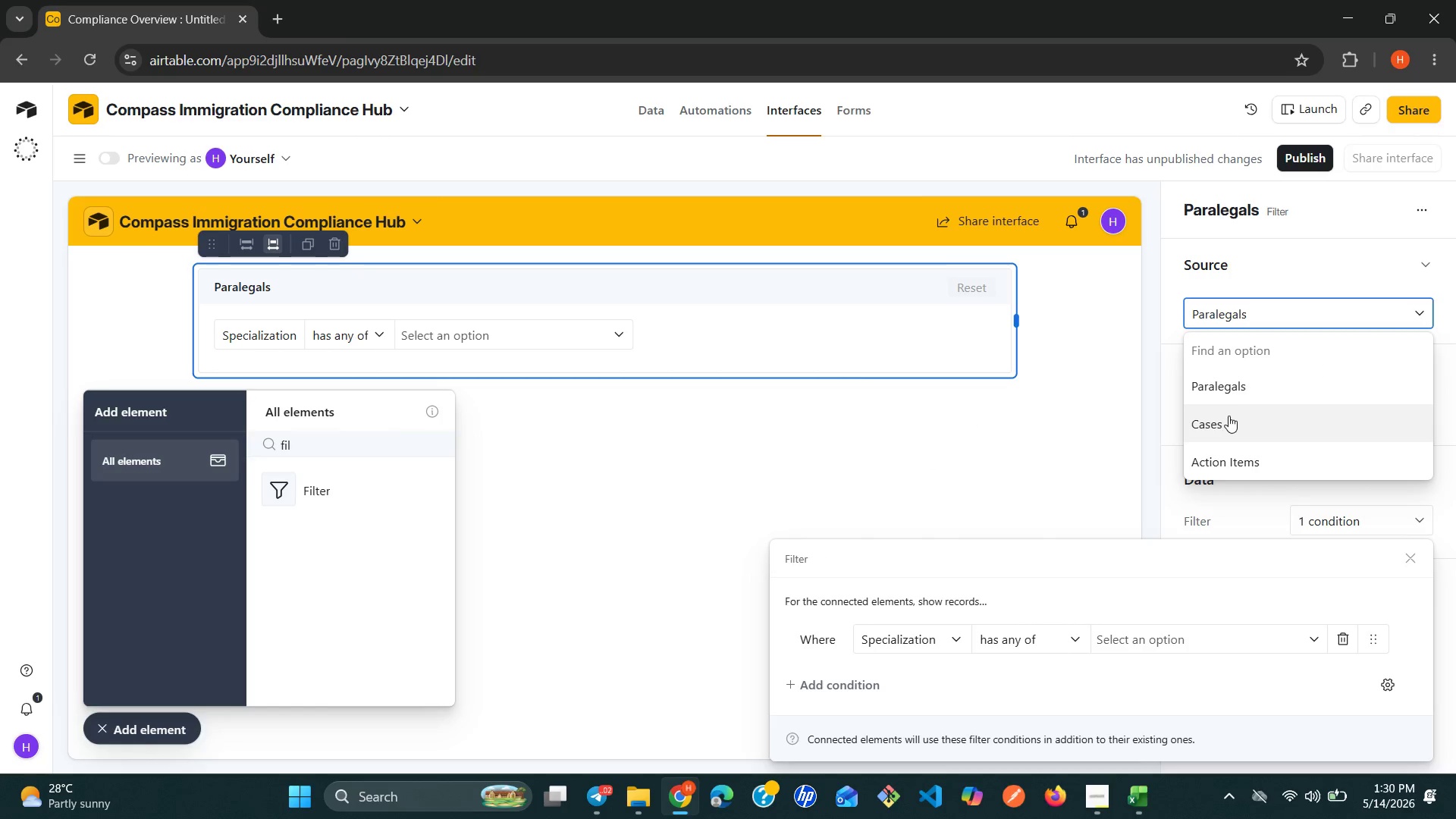 
left_click([1225, 422])
 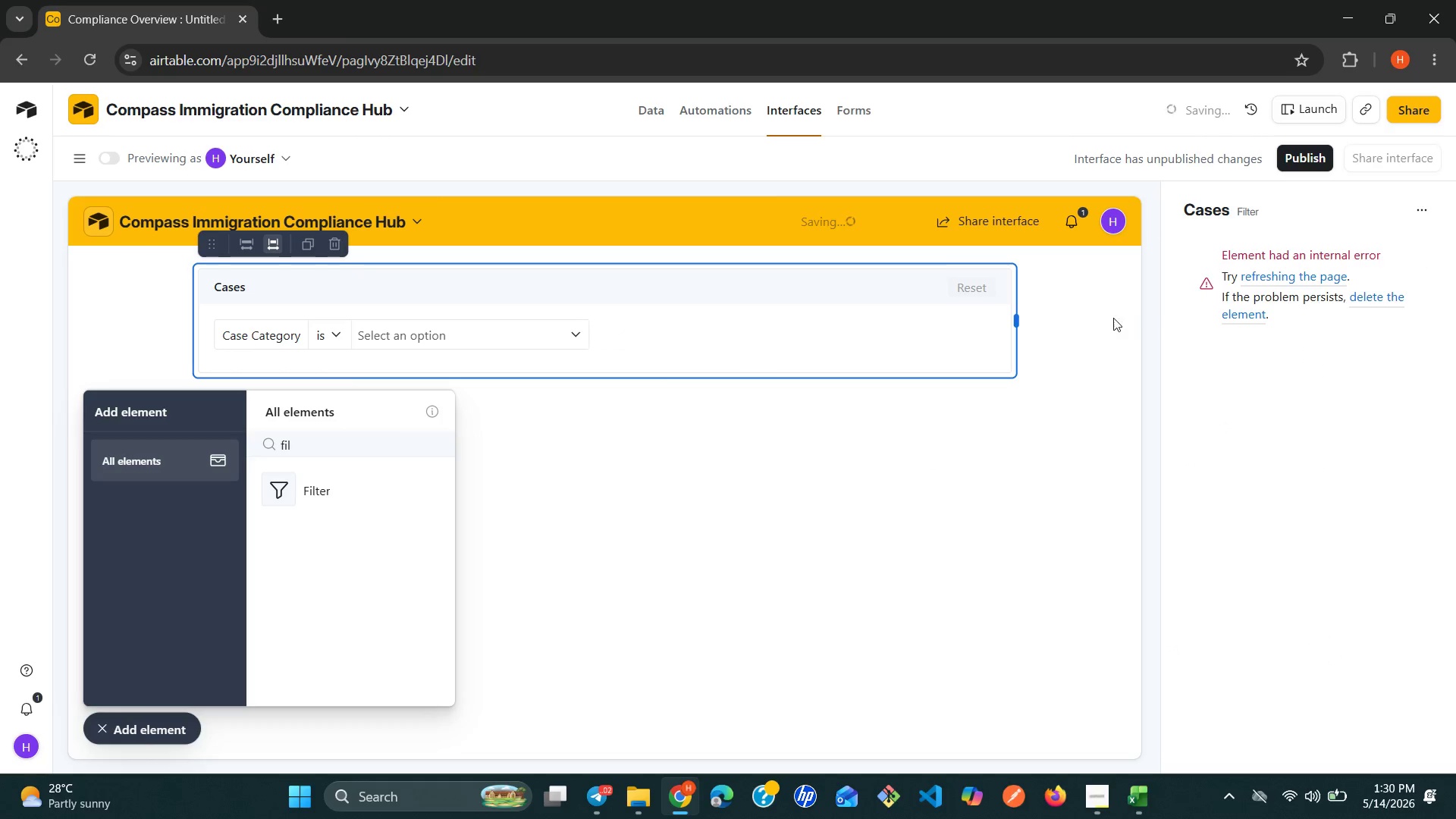 
left_click([825, 317])
 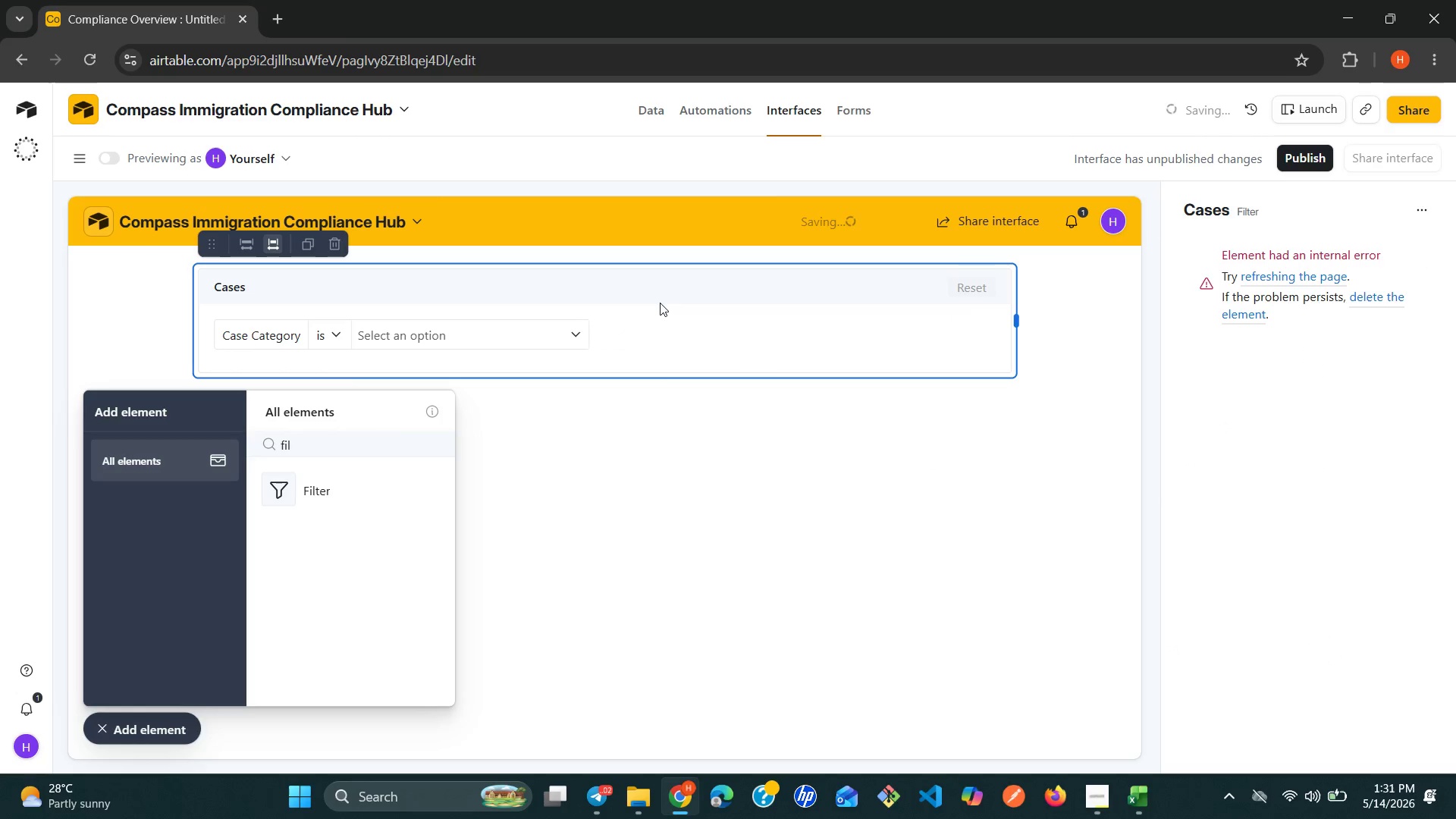 
wait(5.17)
 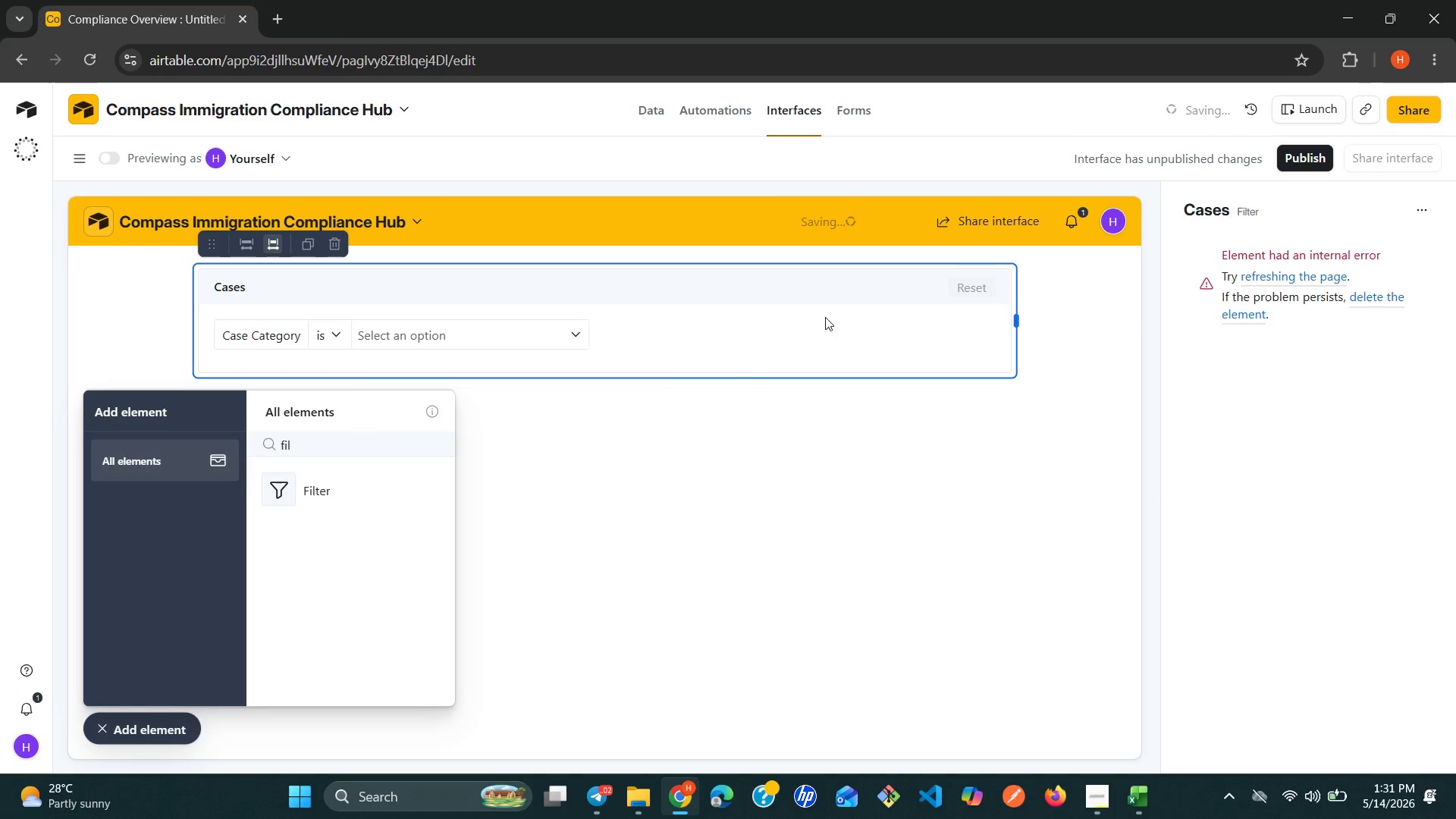 
left_click([1311, 270])
 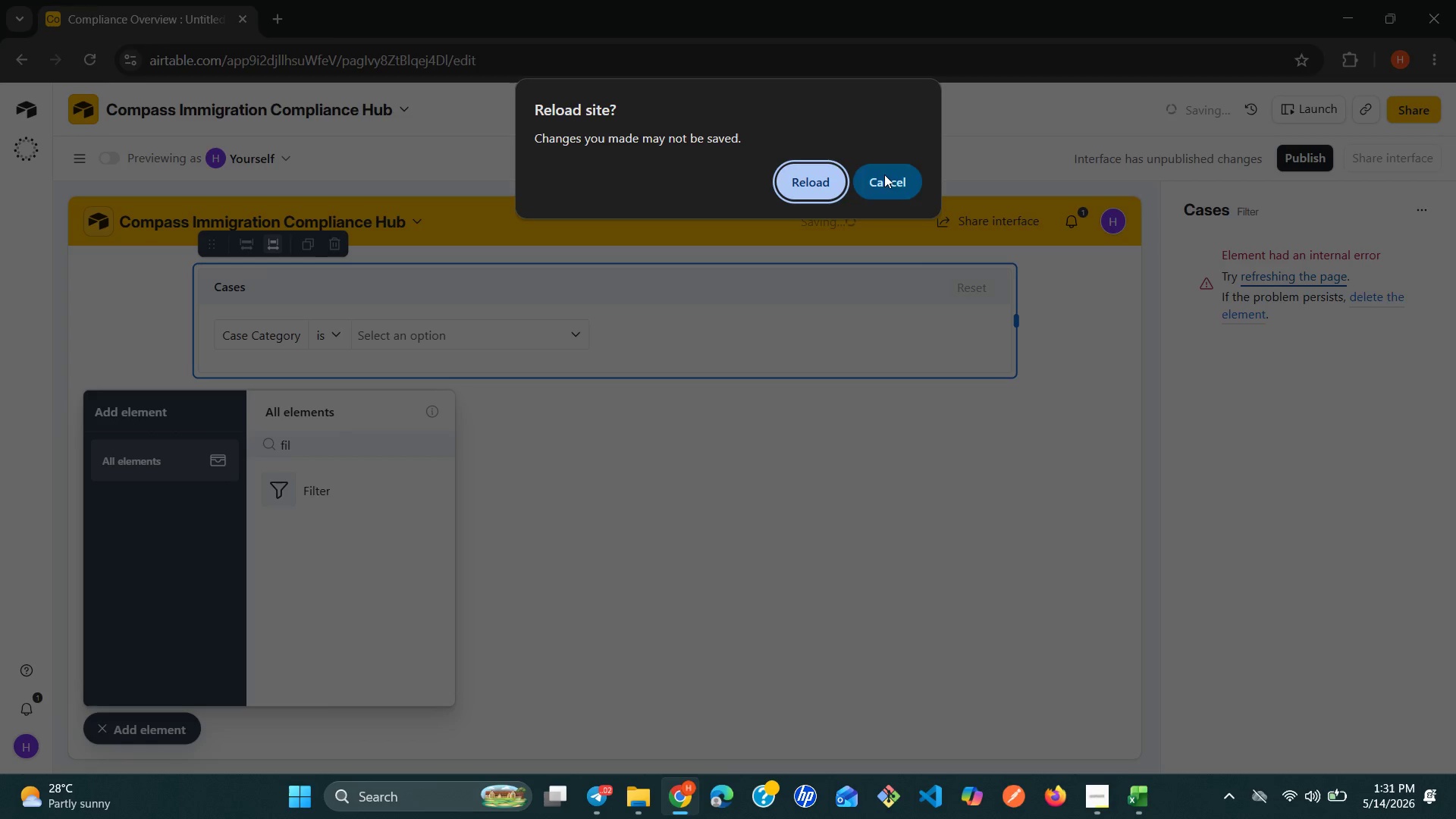 
left_click([826, 182])
 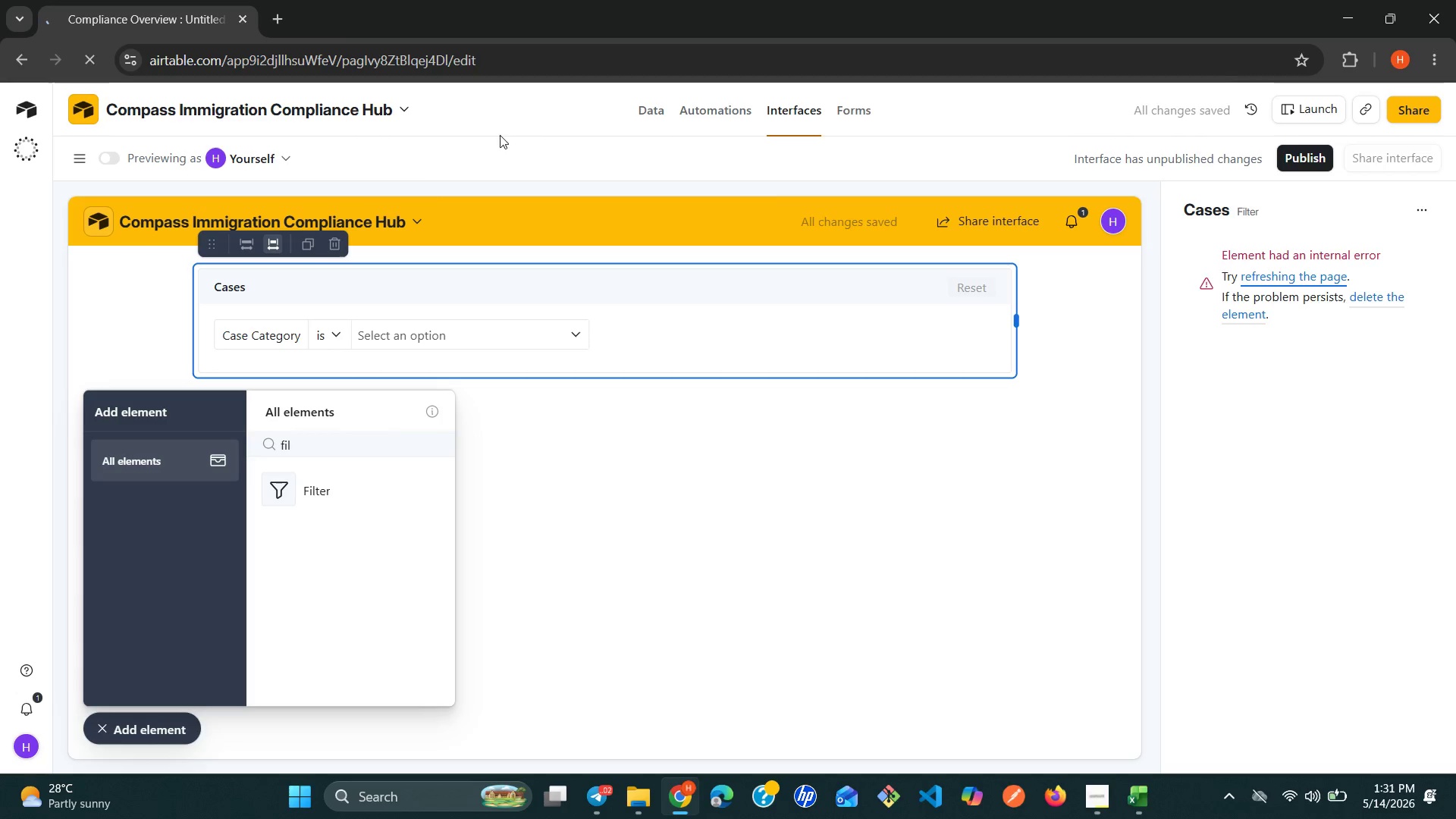 
wait(5.47)
 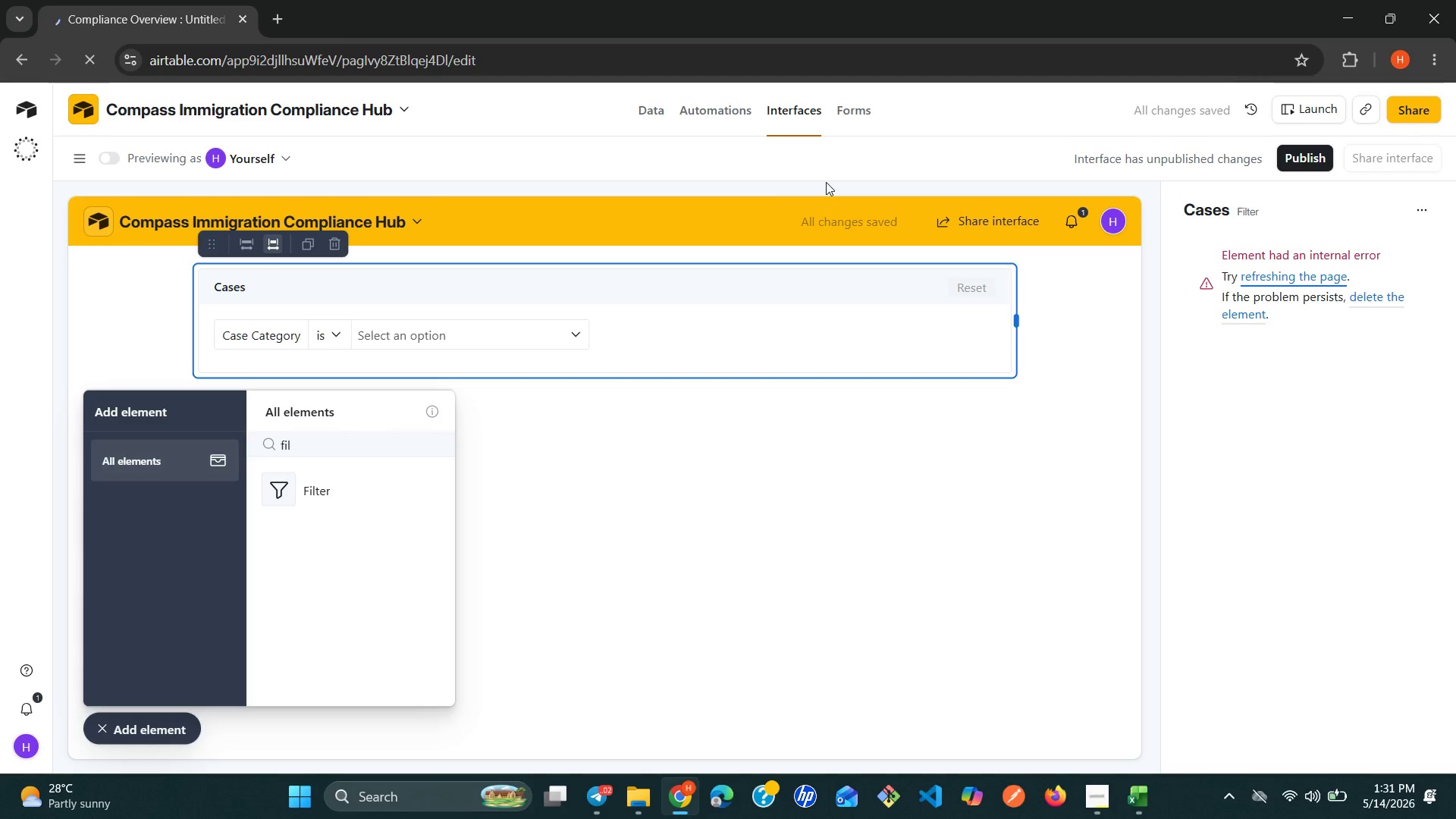 
left_click([335, 234])
 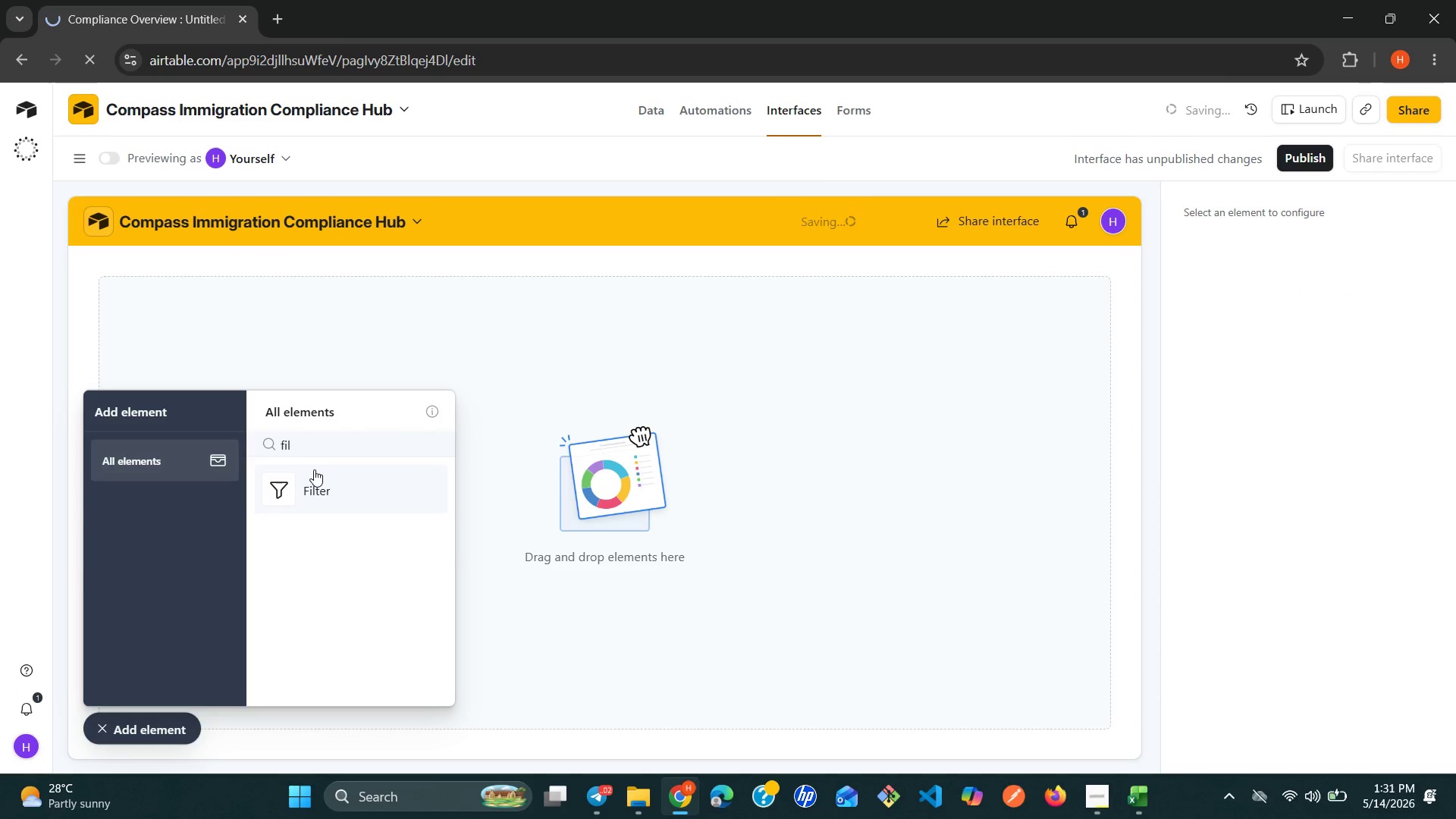 
left_click([310, 480])
 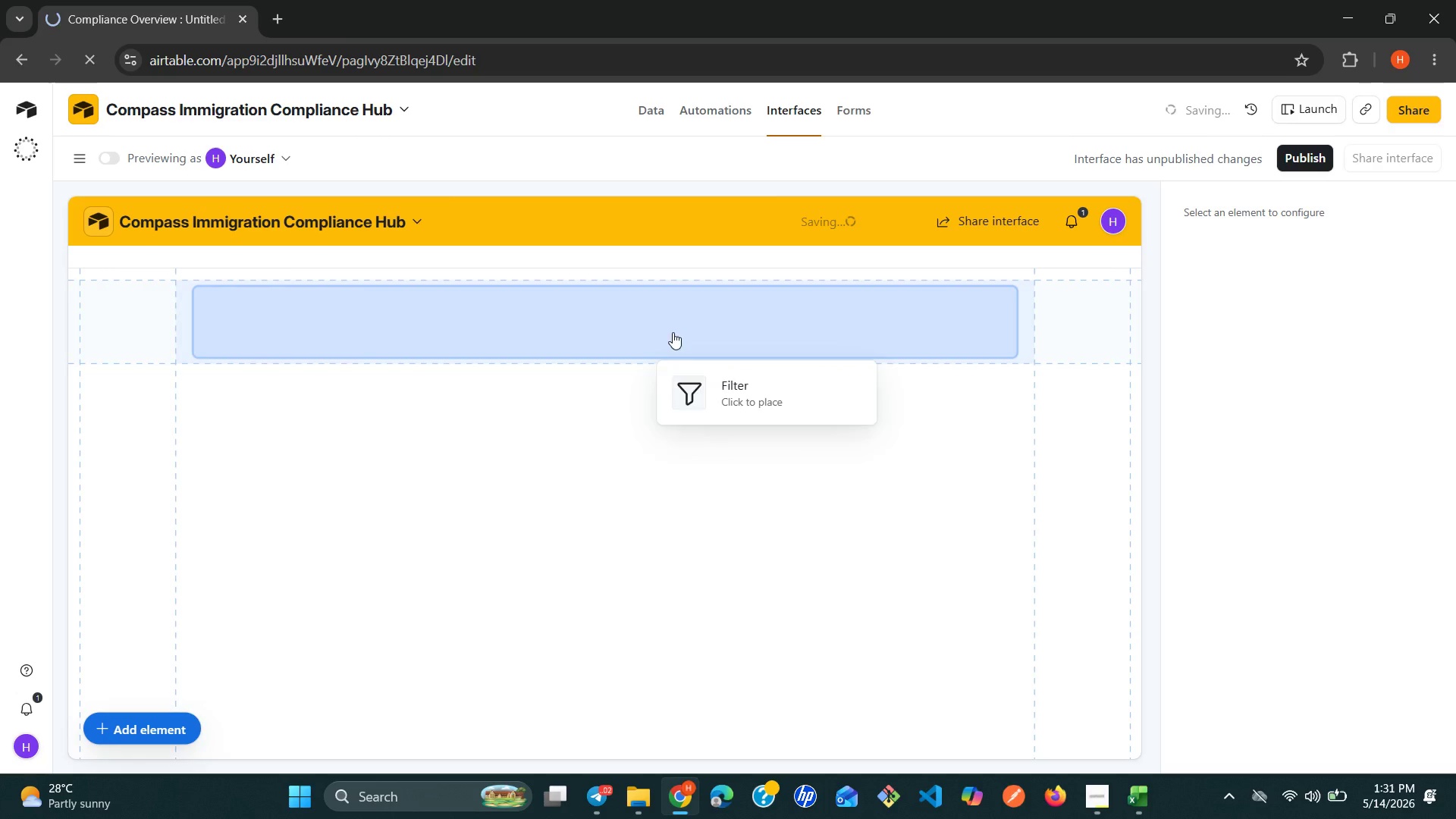 
left_click([687, 331])
 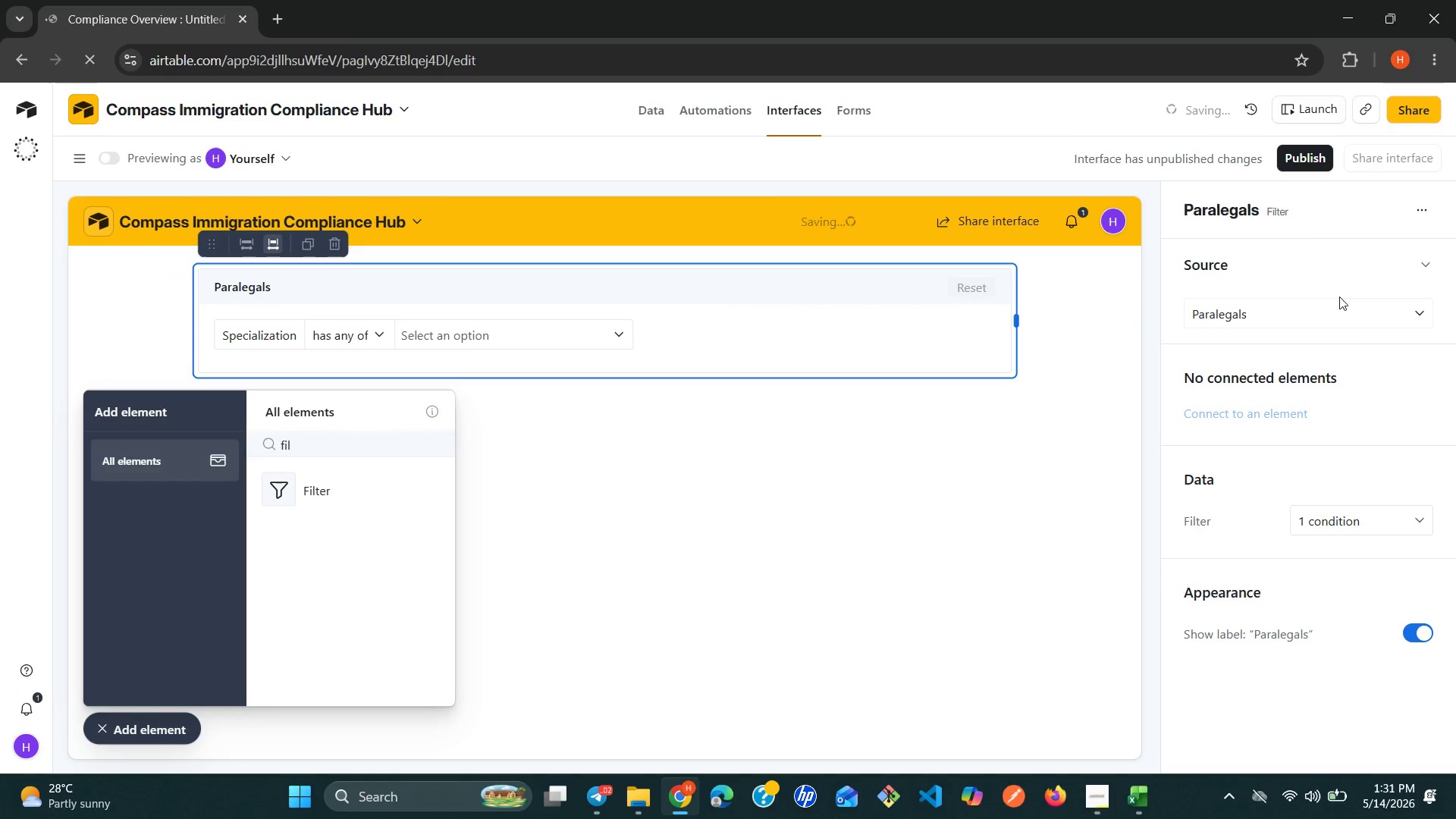 
left_click([1358, 316])
 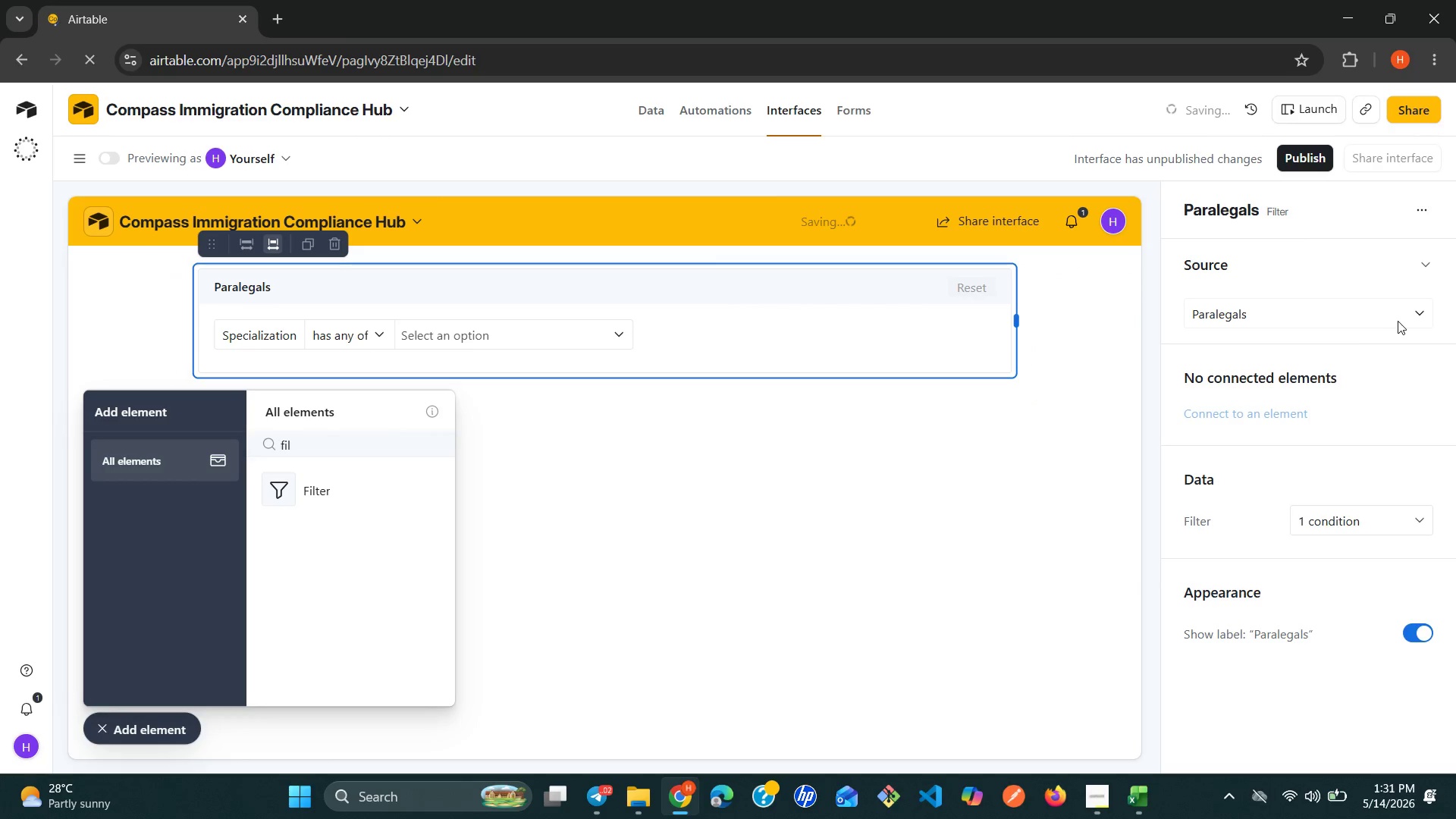 
left_click([1405, 321])
 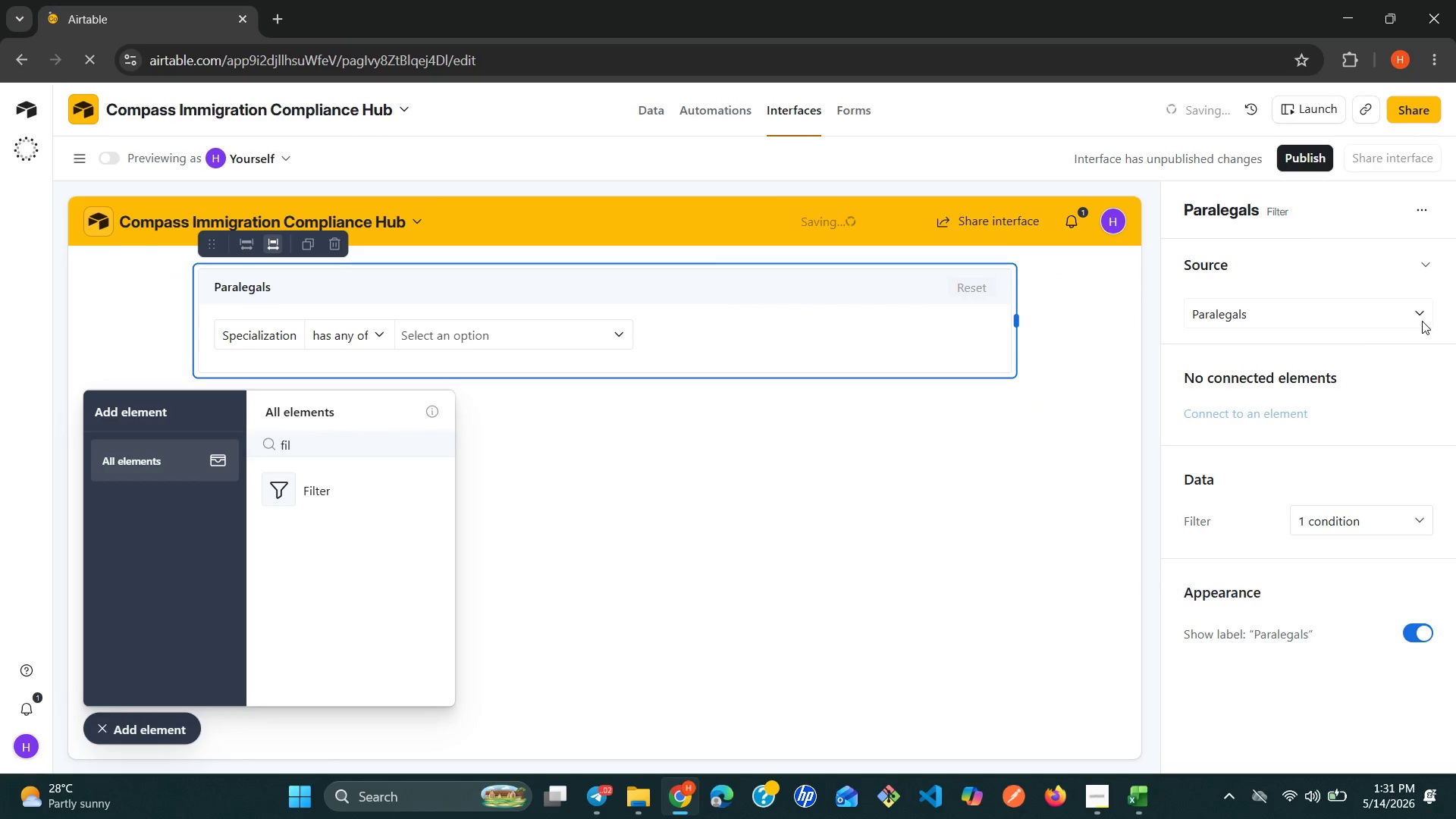 
left_click([1423, 321])
 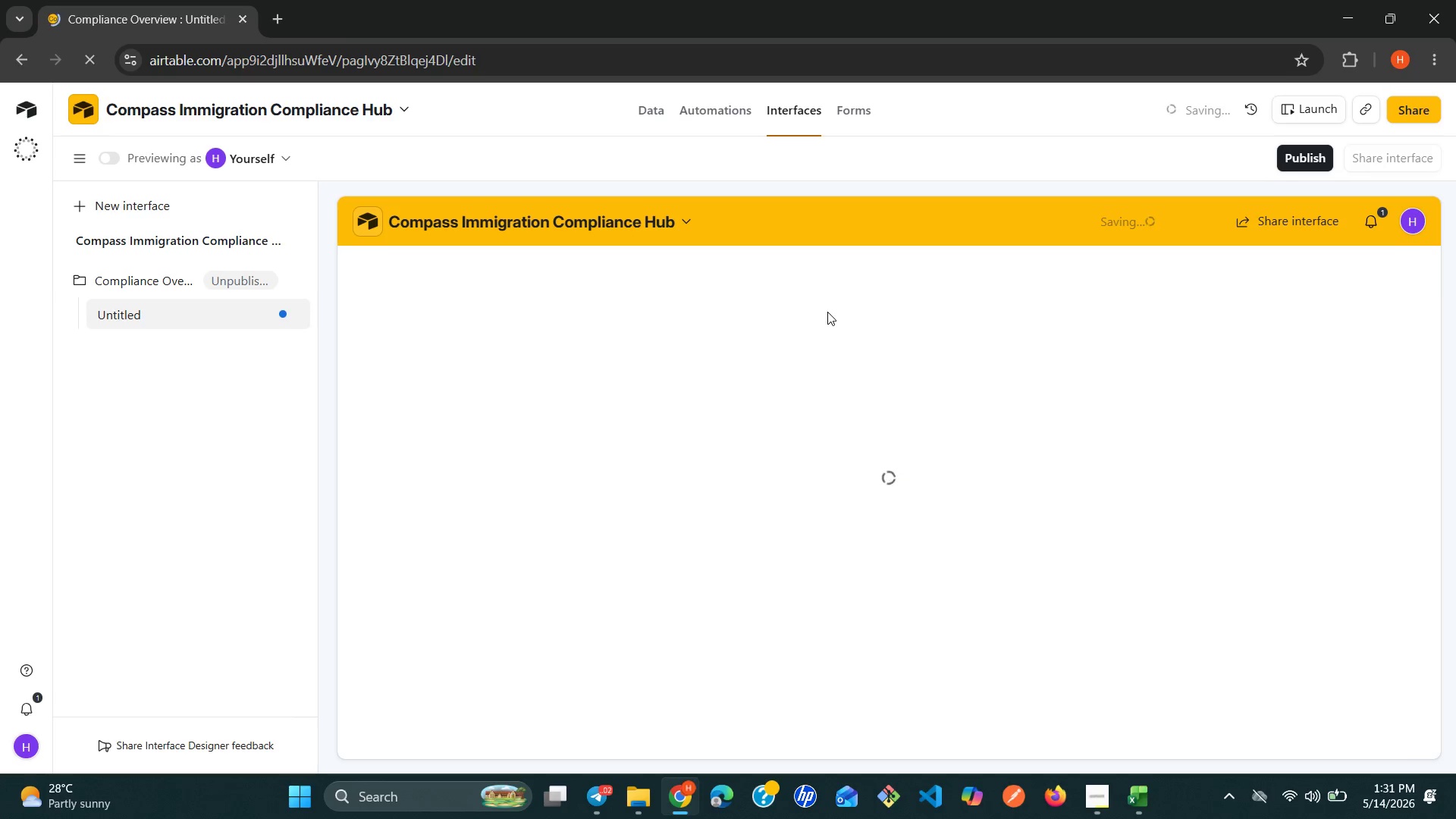 
wait(18.34)
 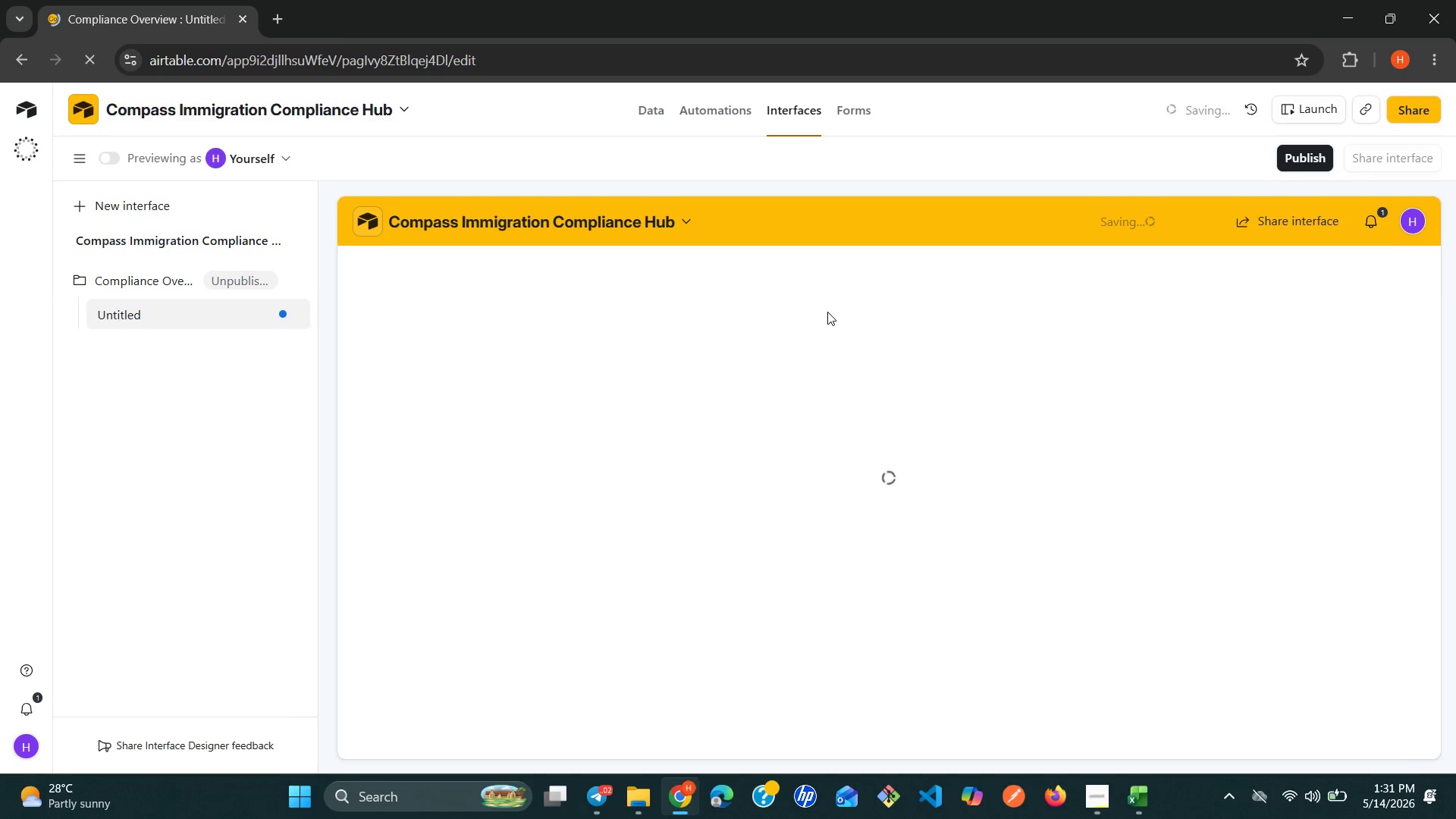 
left_click([1101, 791])